 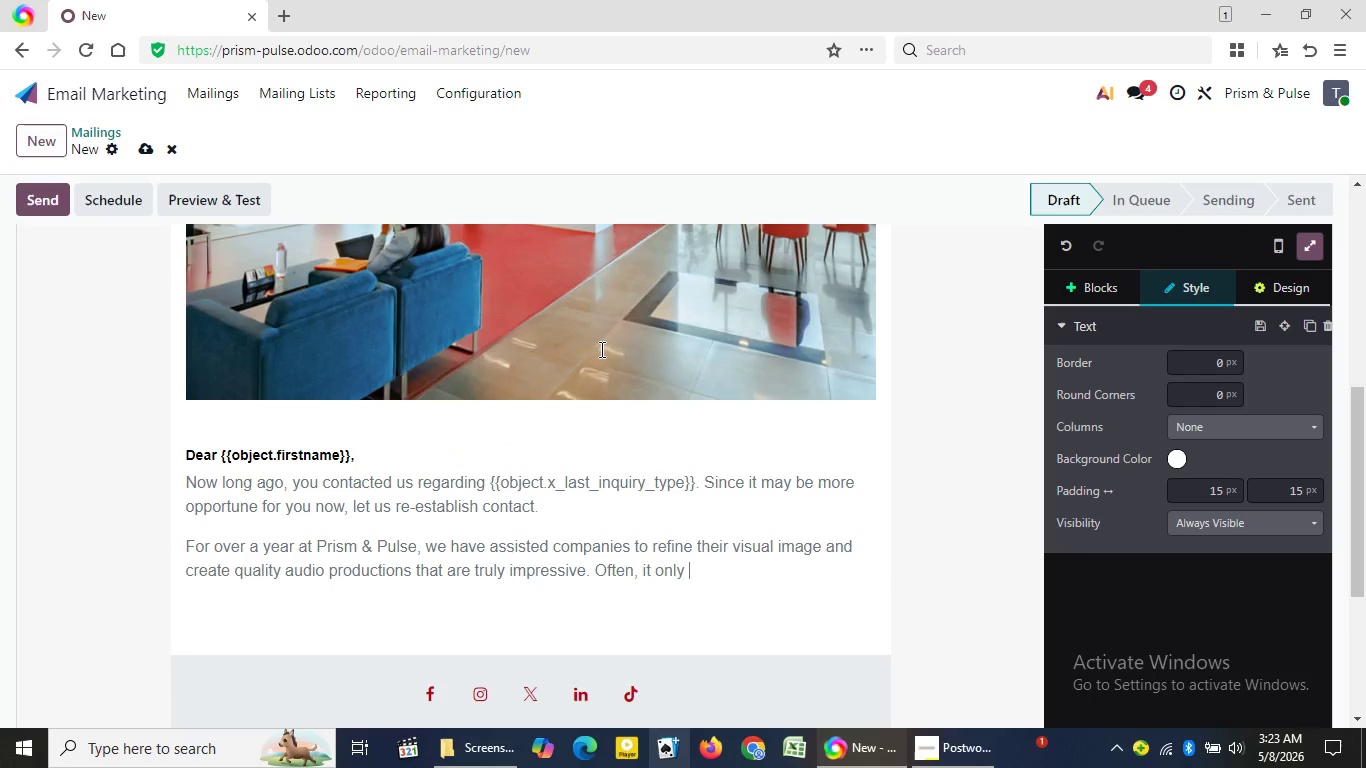 
type(takes)
 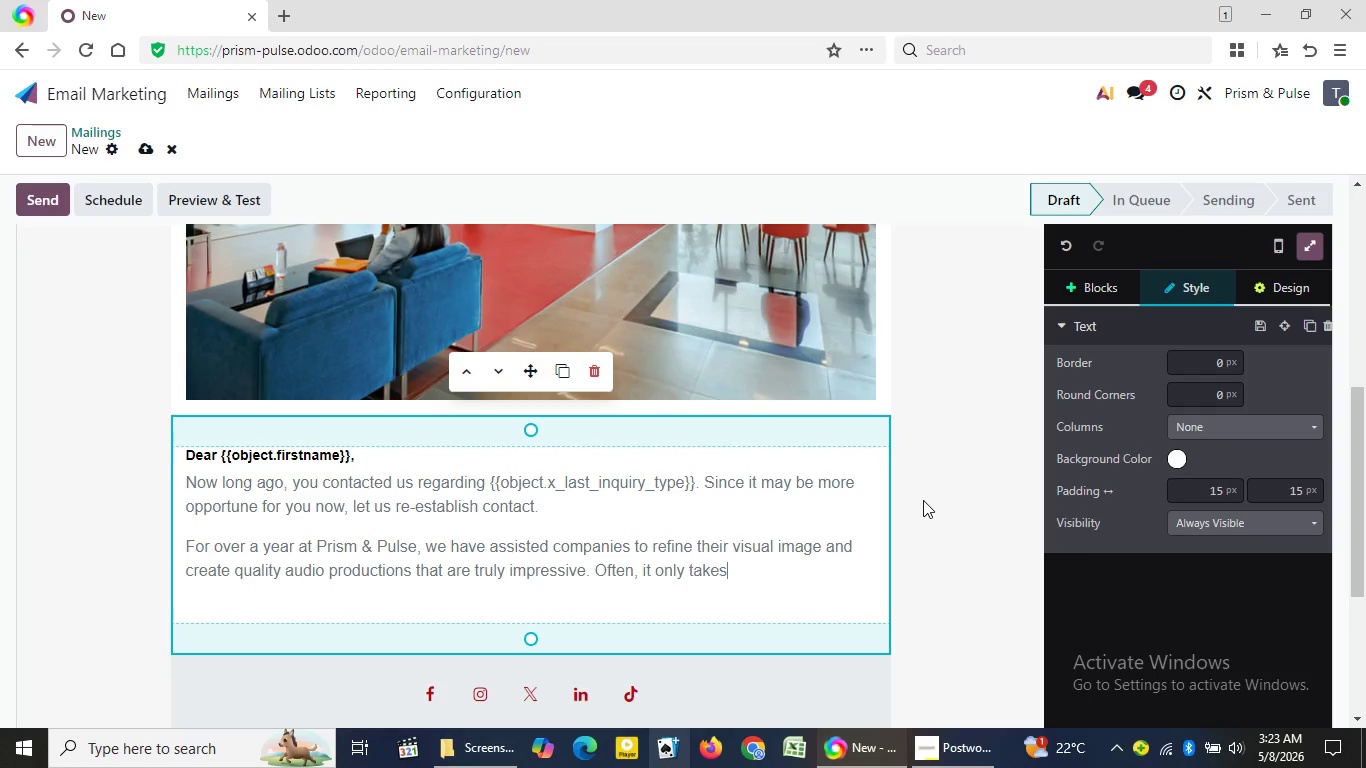 
wait(17.09)
 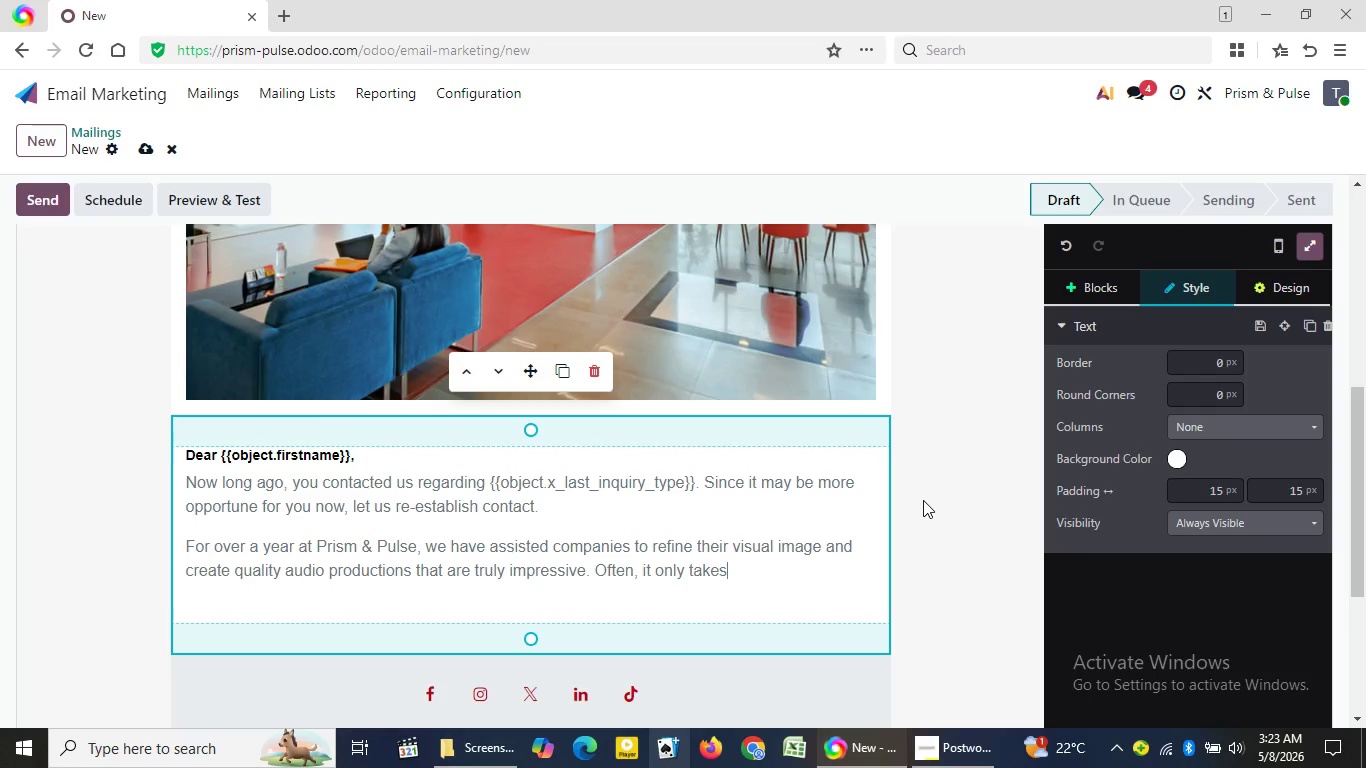 
type( and )
key(Backspace)
key(Backspace)
key(Backspace)
key(Backspace)
key(Backspace)
type( an )
 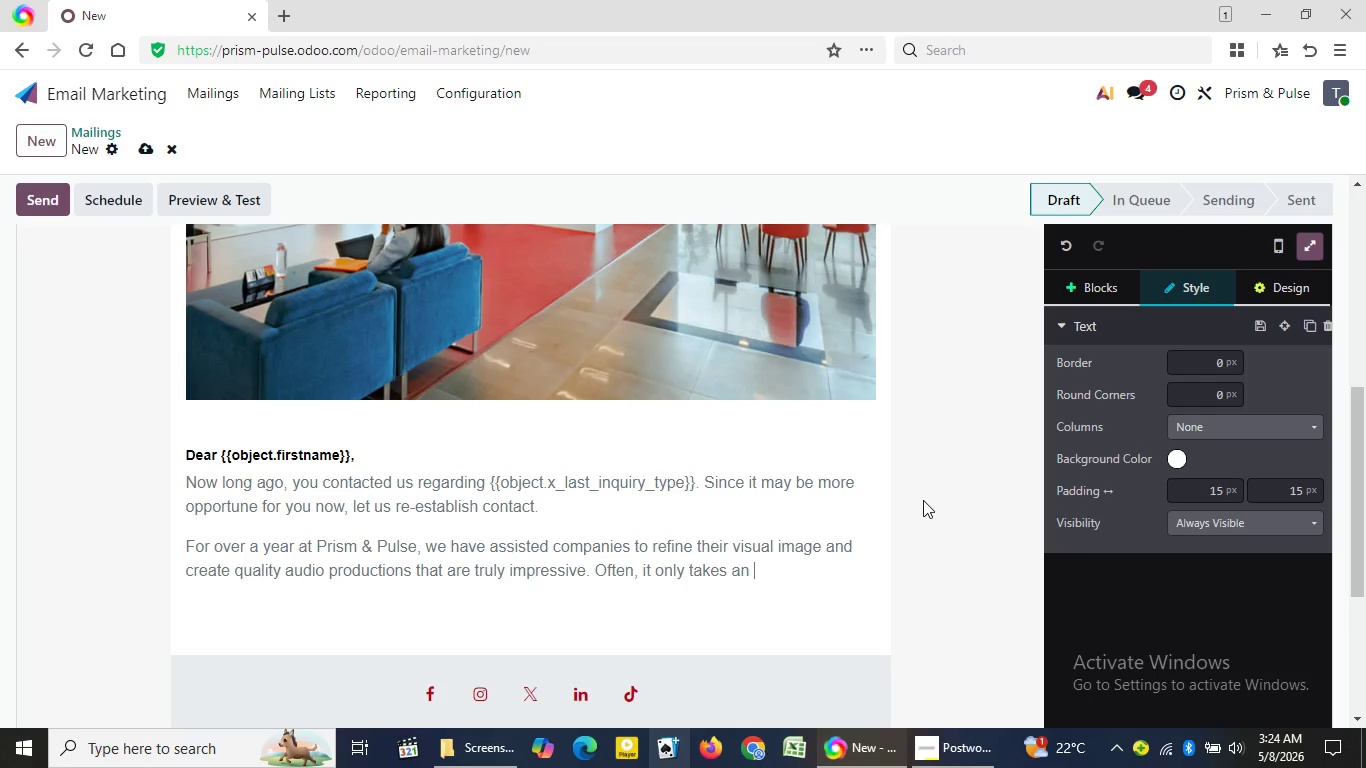 
wait(8.7)
 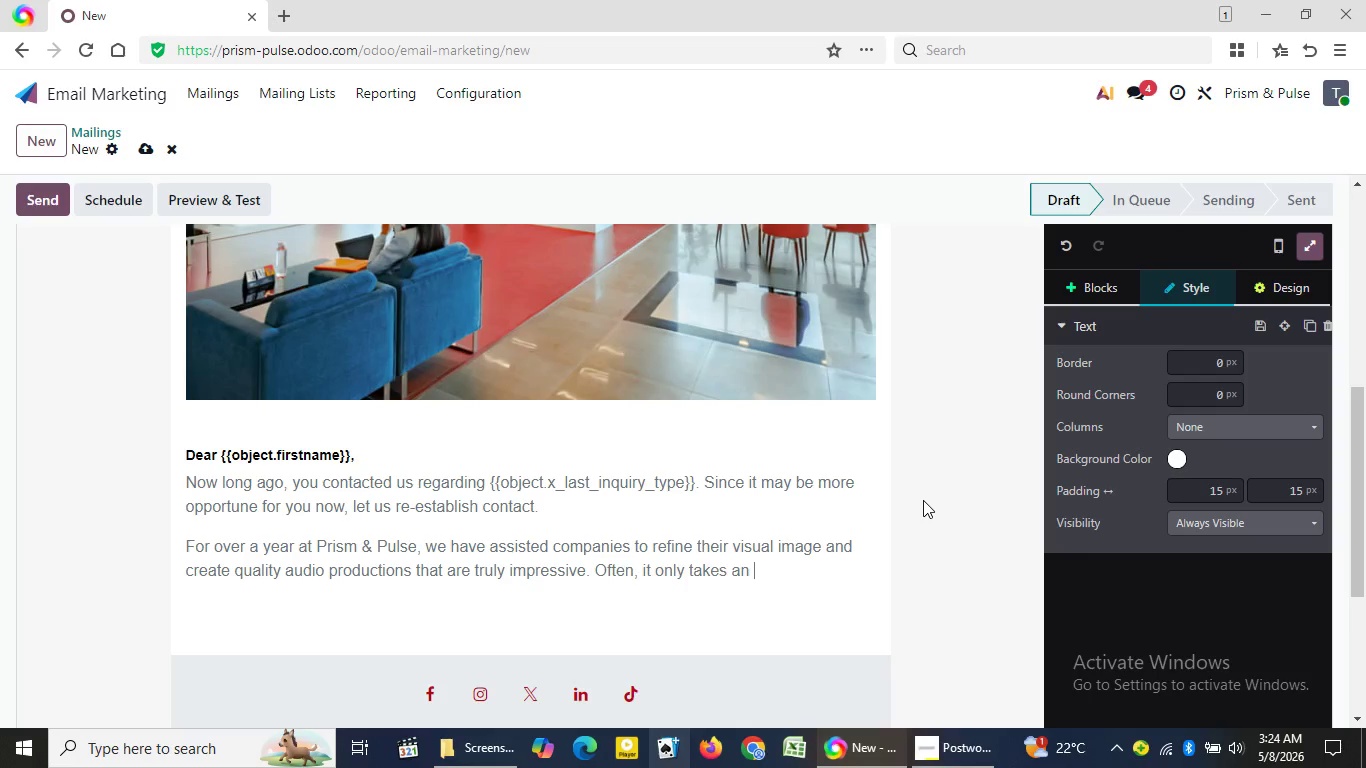 
type(outsider)
 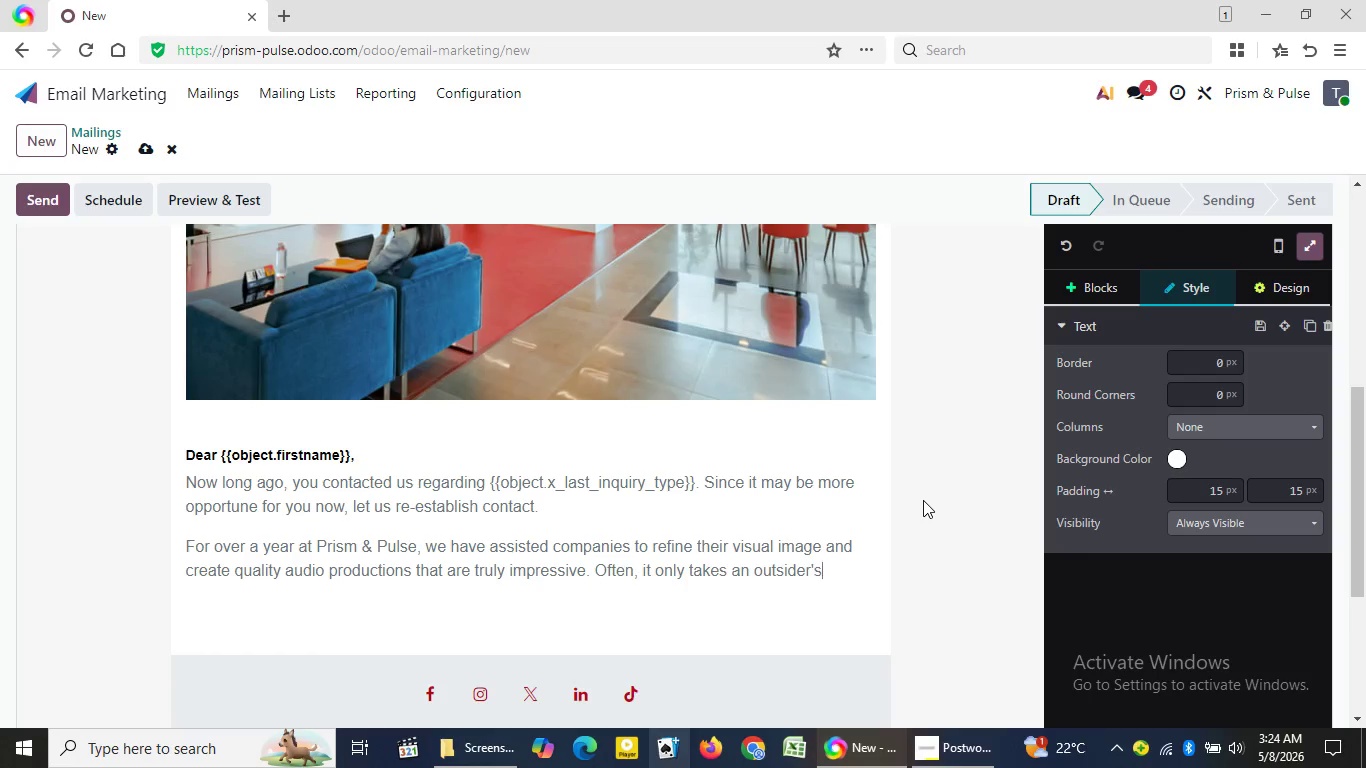 
type('s point of view ro find )
 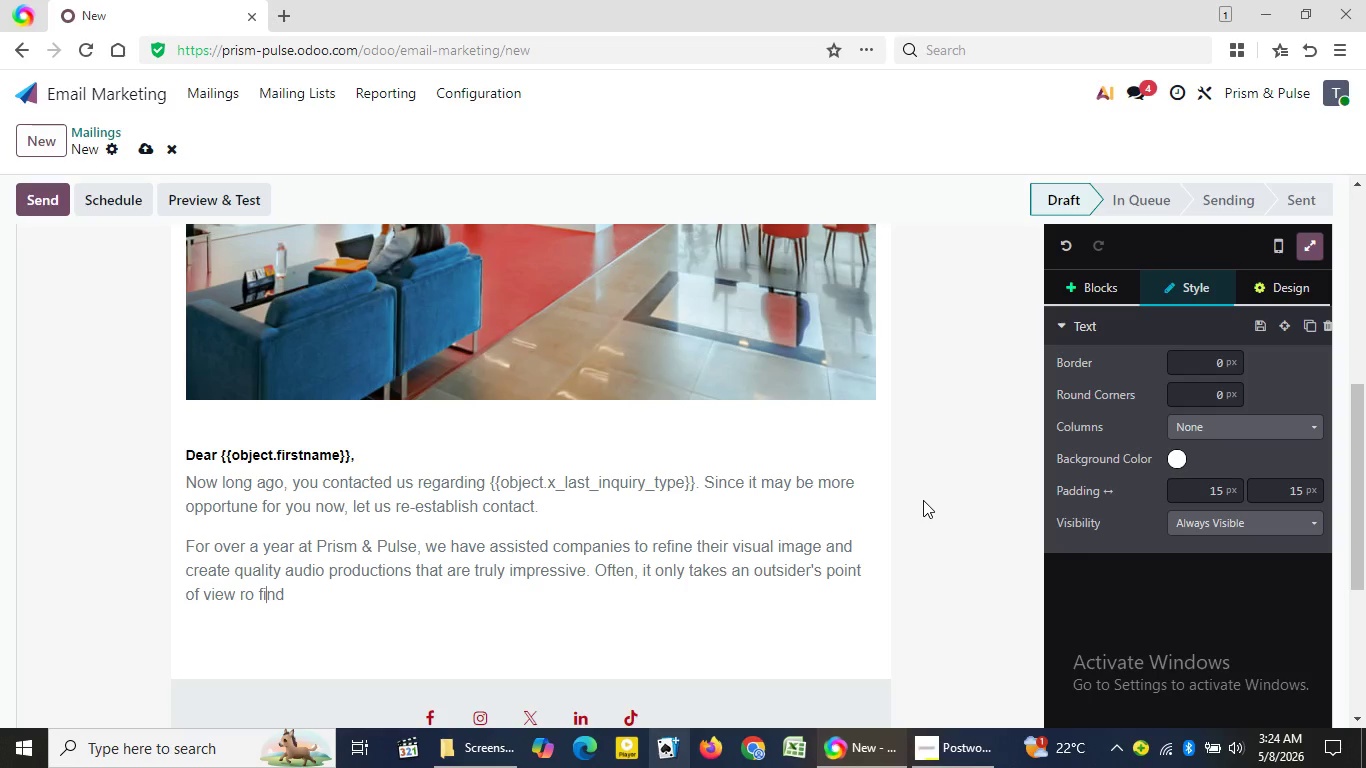 
key(ArrowLeft)
 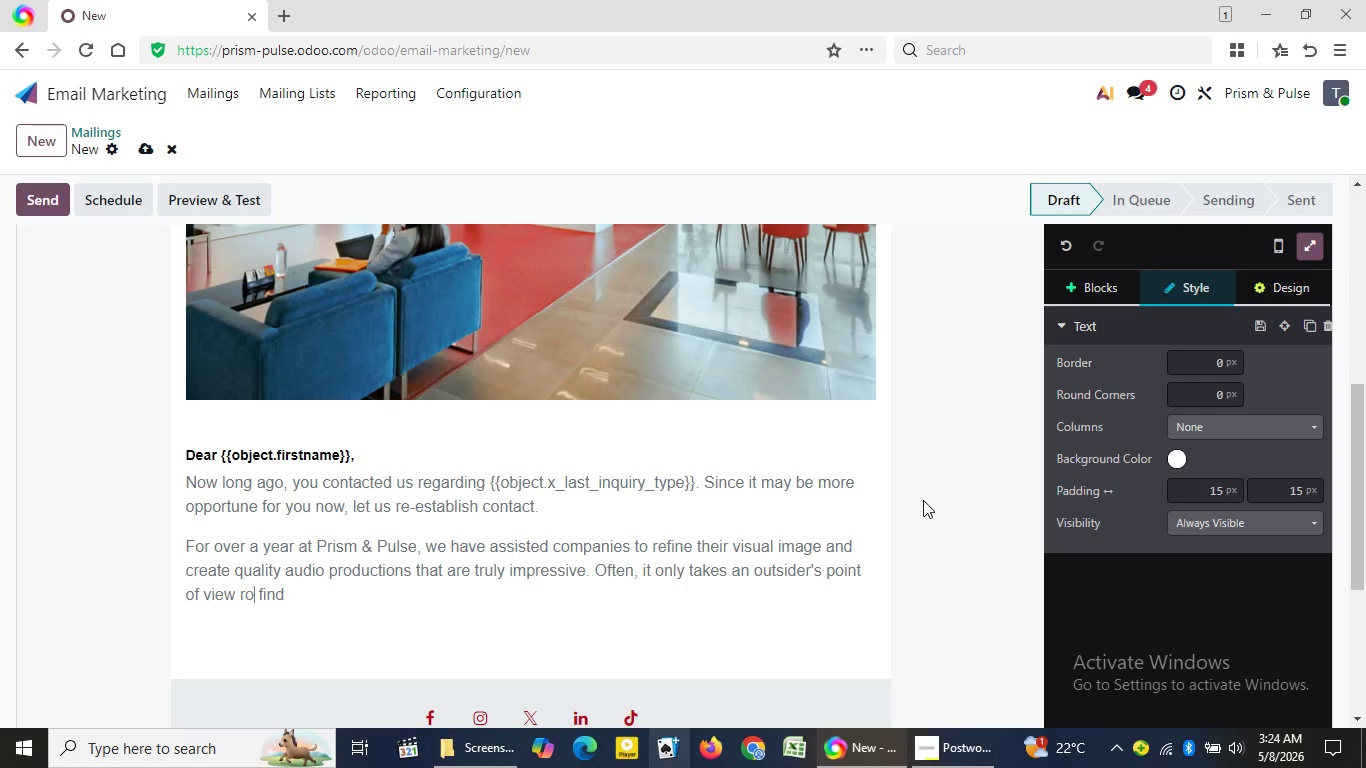 
key(ArrowLeft)
 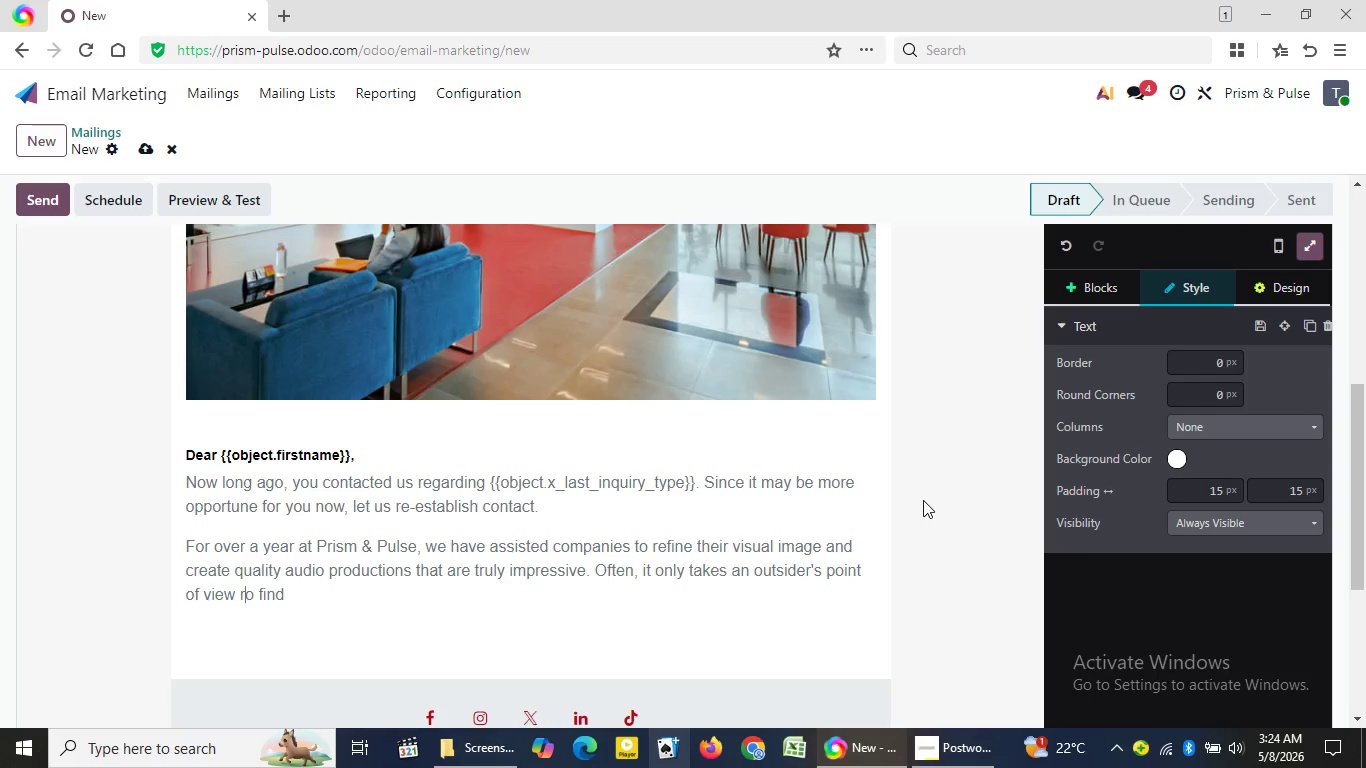 
key(ArrowLeft)
 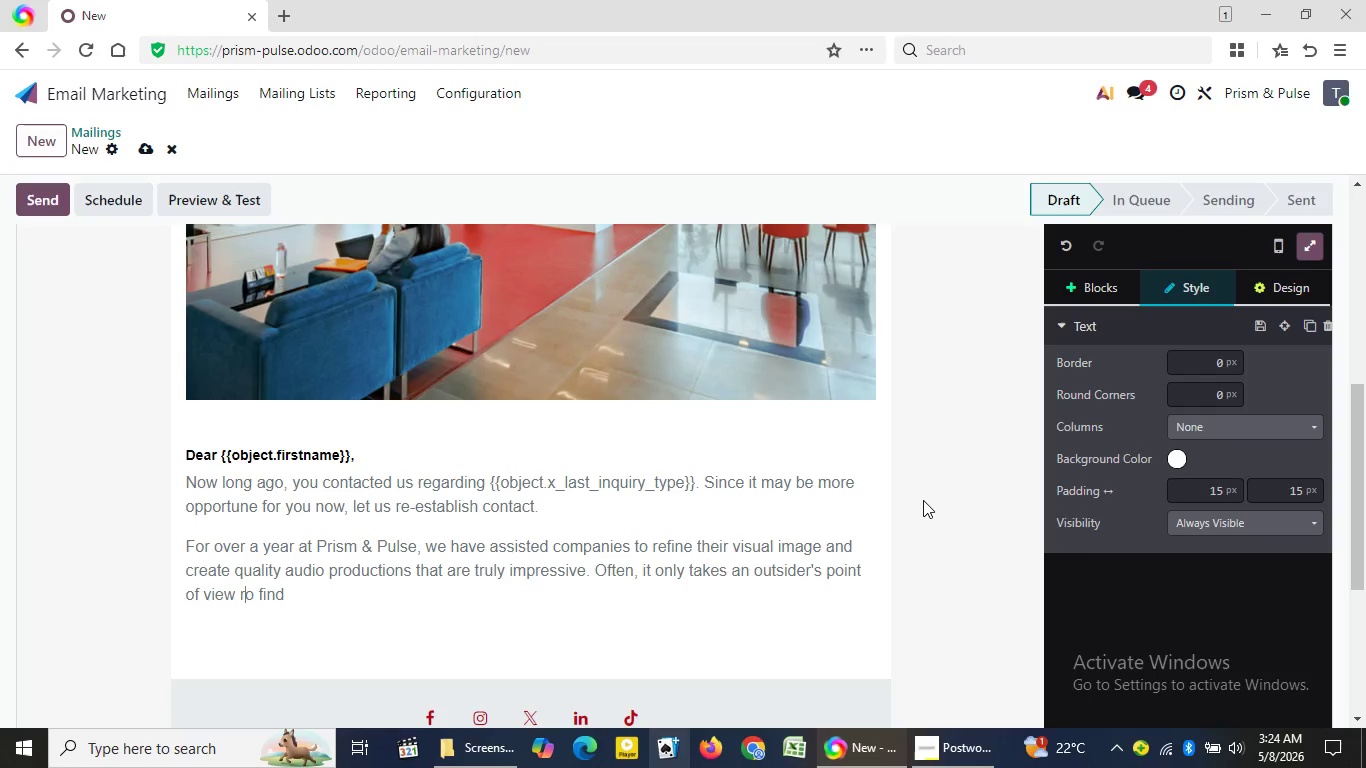 
key(ArrowLeft)
 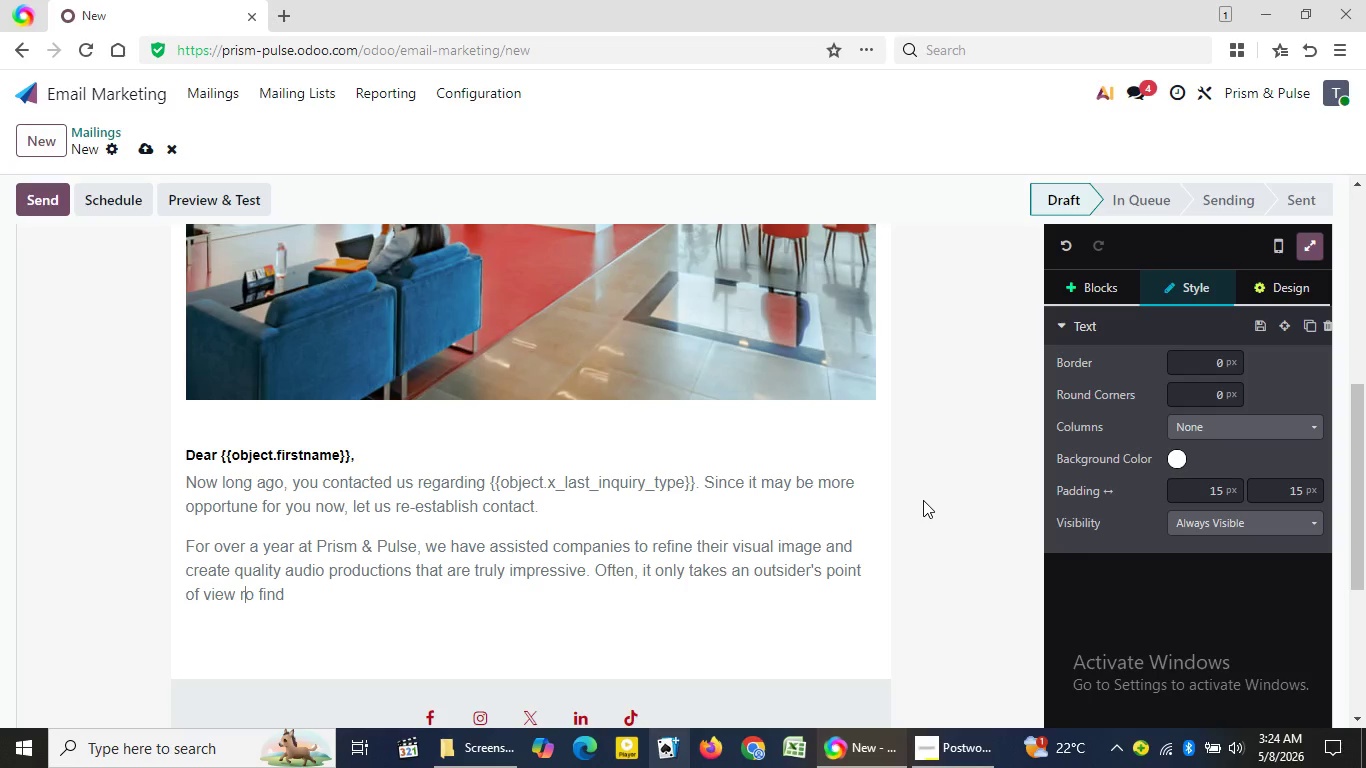 
key(ArrowLeft)
 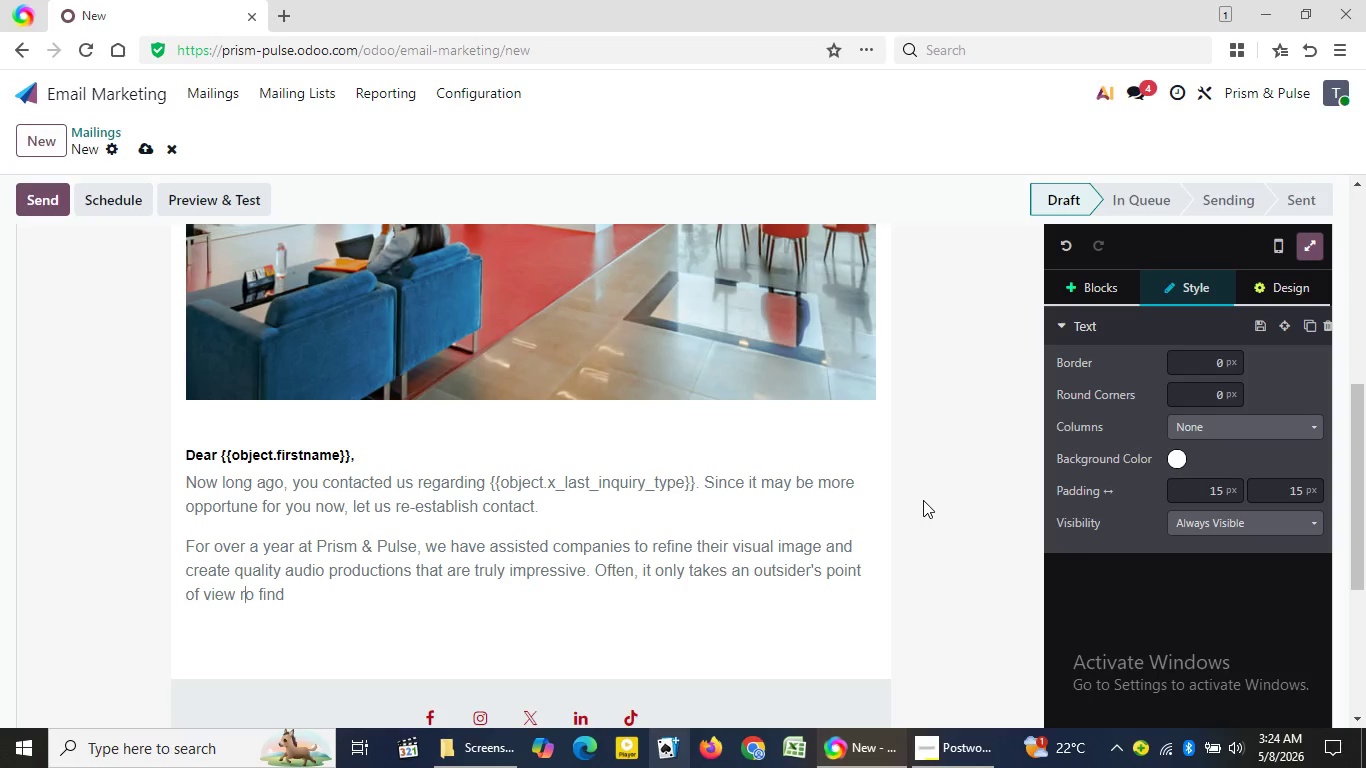 
key(ArrowLeft)
 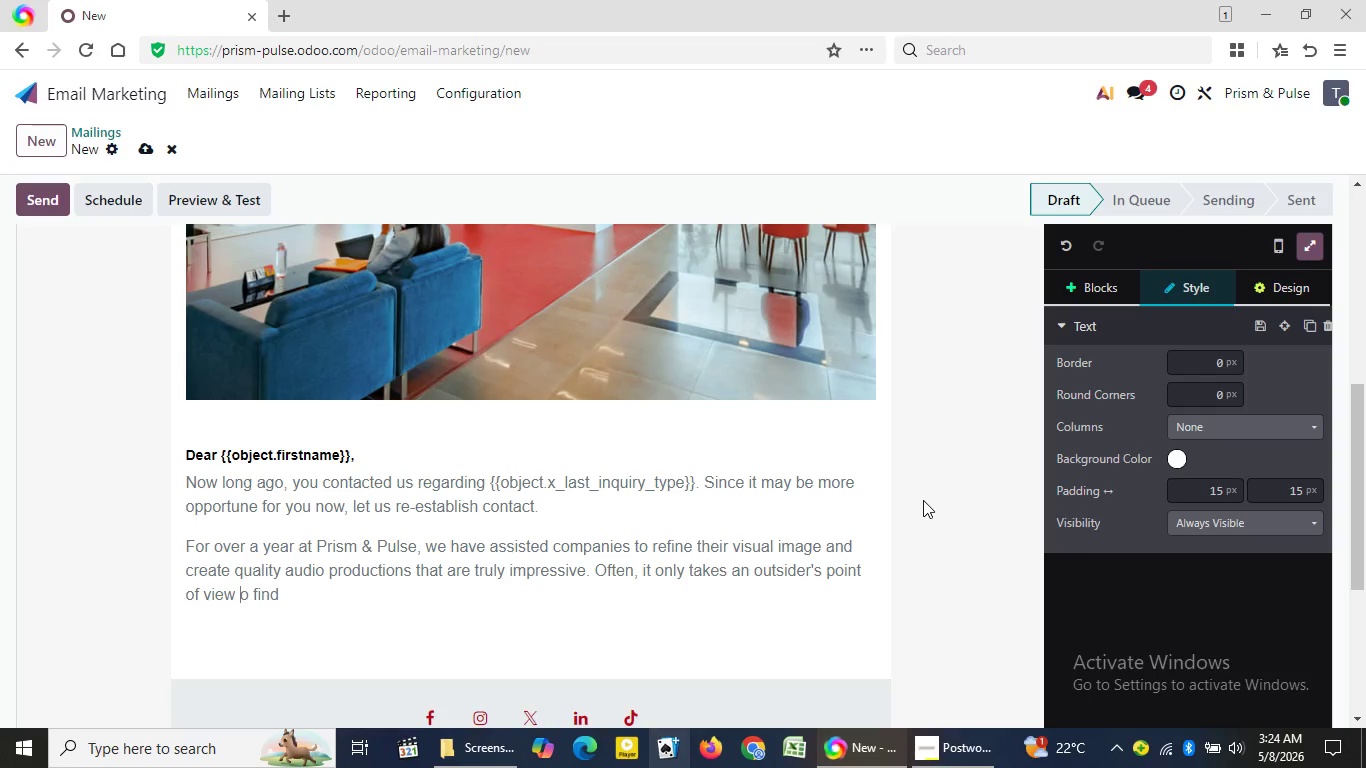 
key(ArrowLeft)
 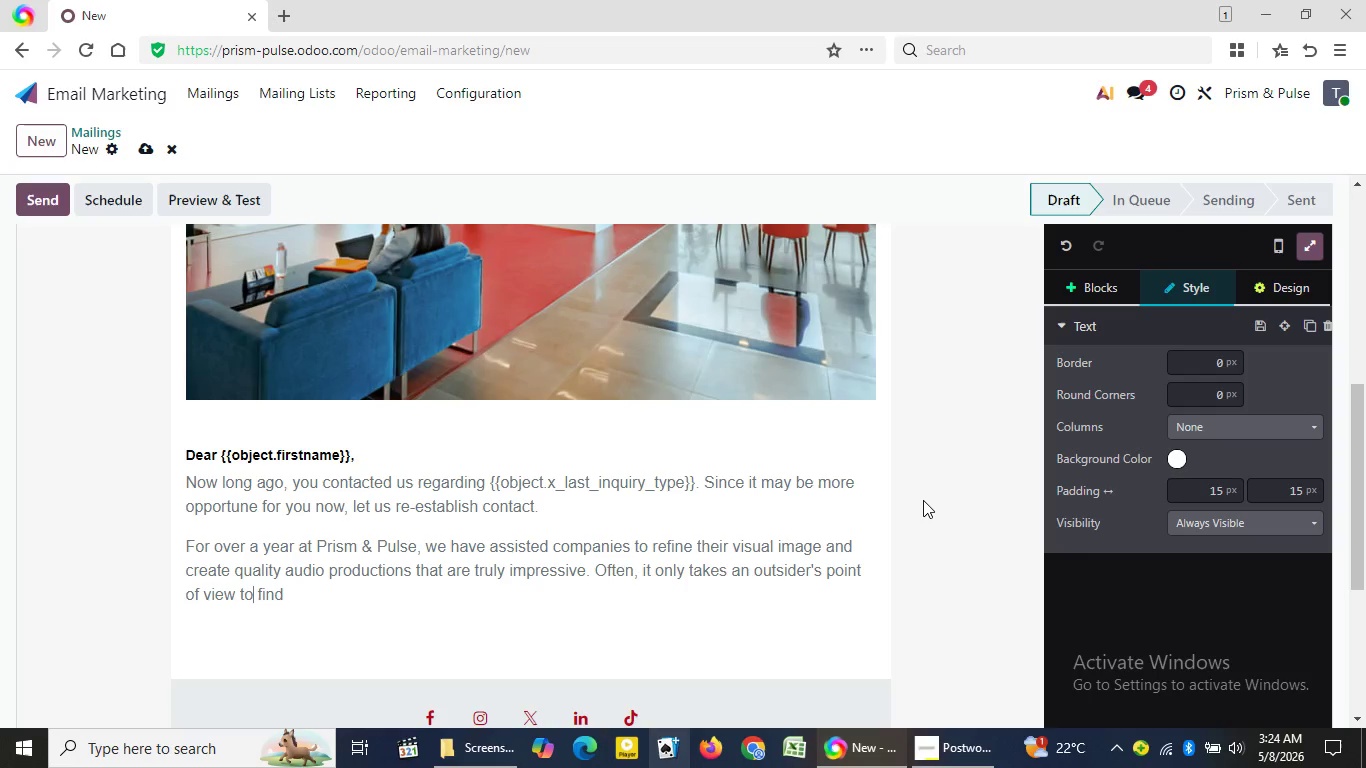 
key(Backspace)
 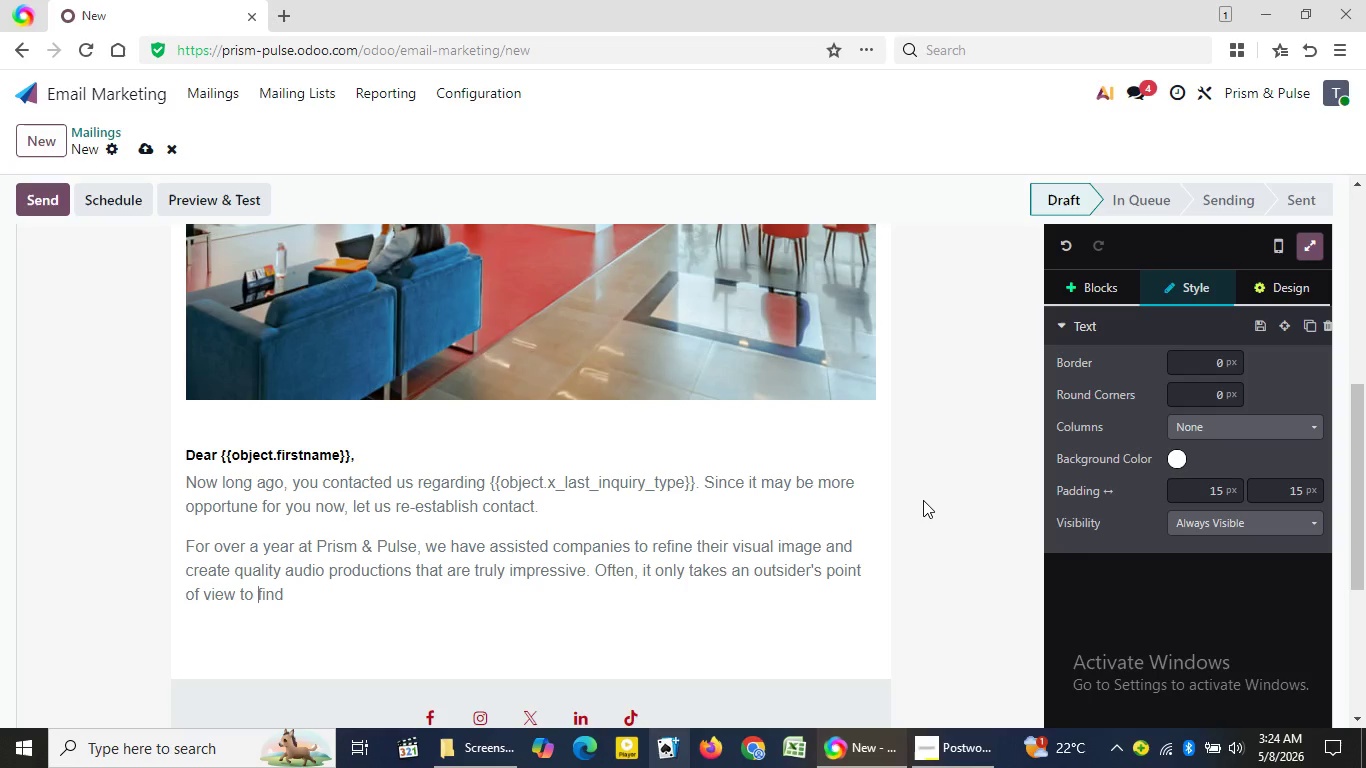 
key(T)
 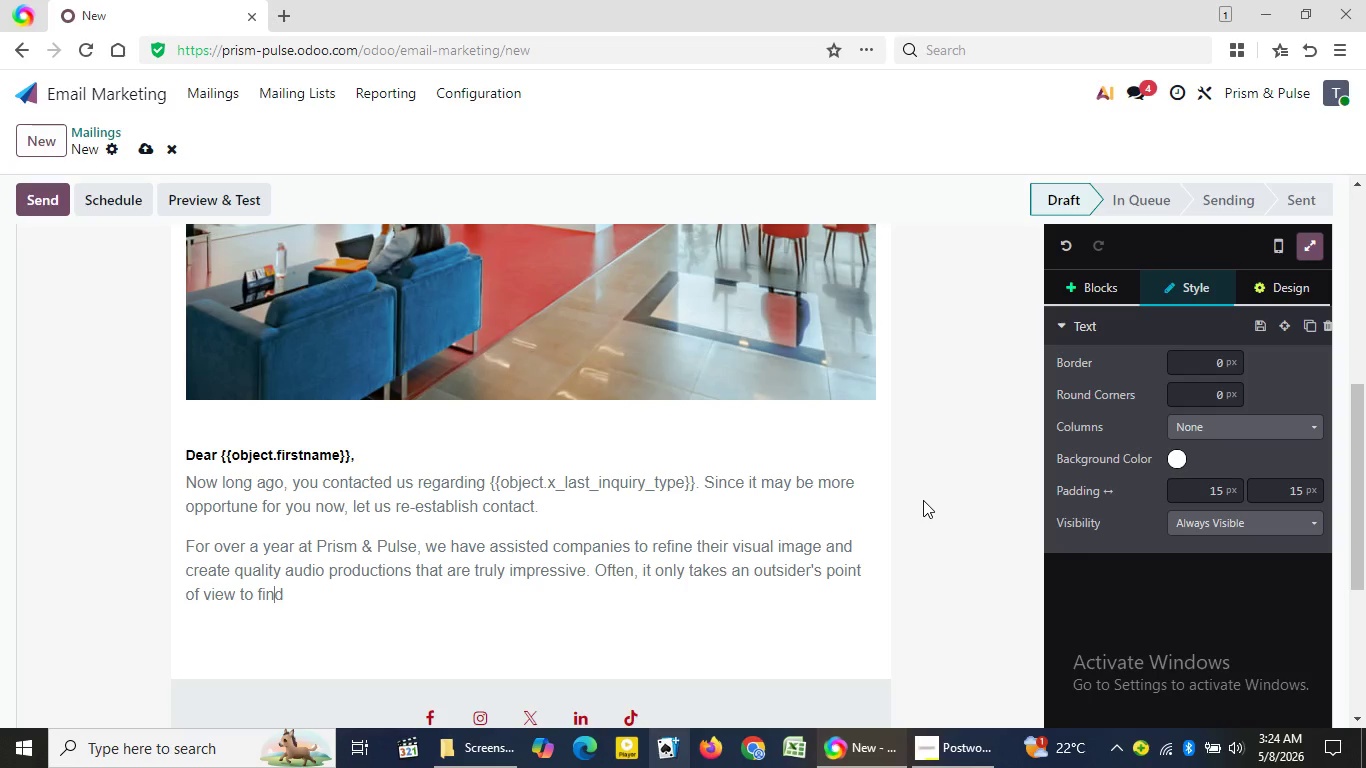 
key(ArrowRight)
 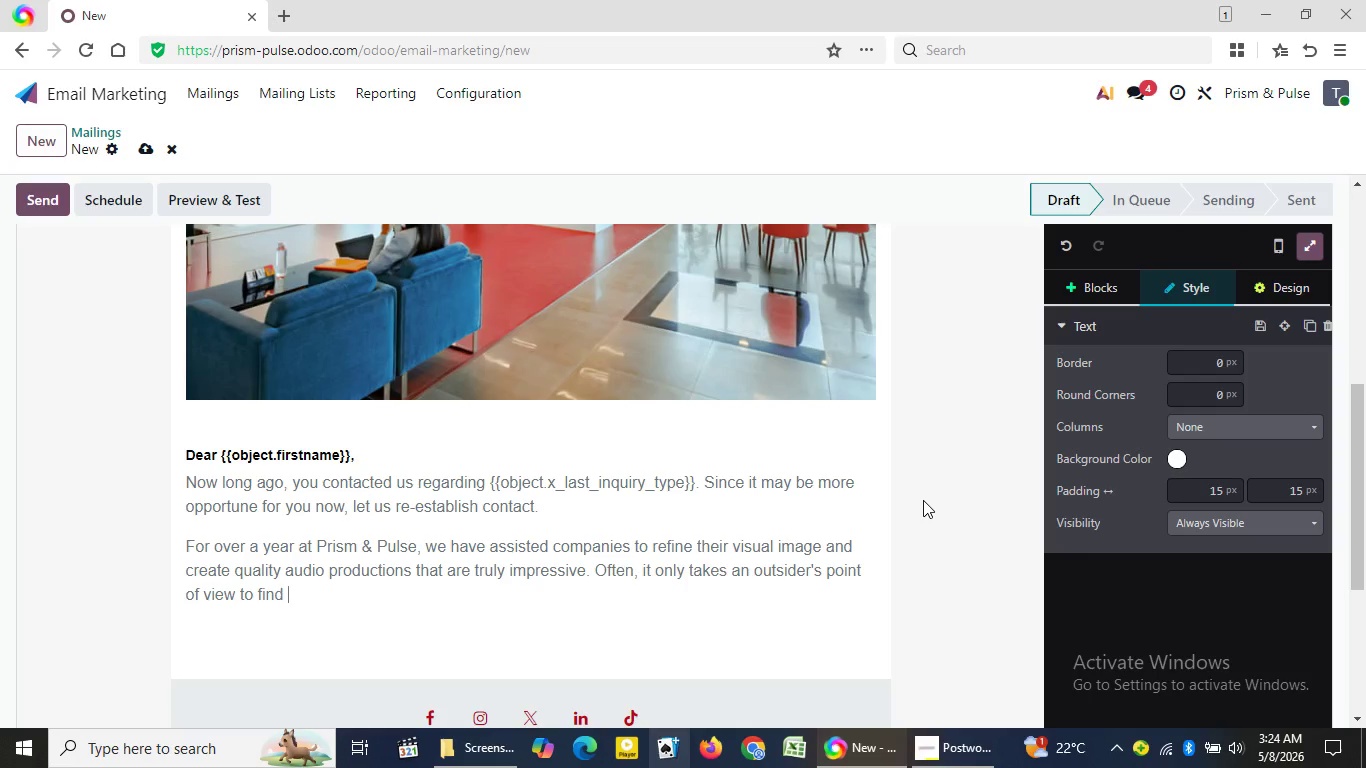 
key(ArrowRight)
 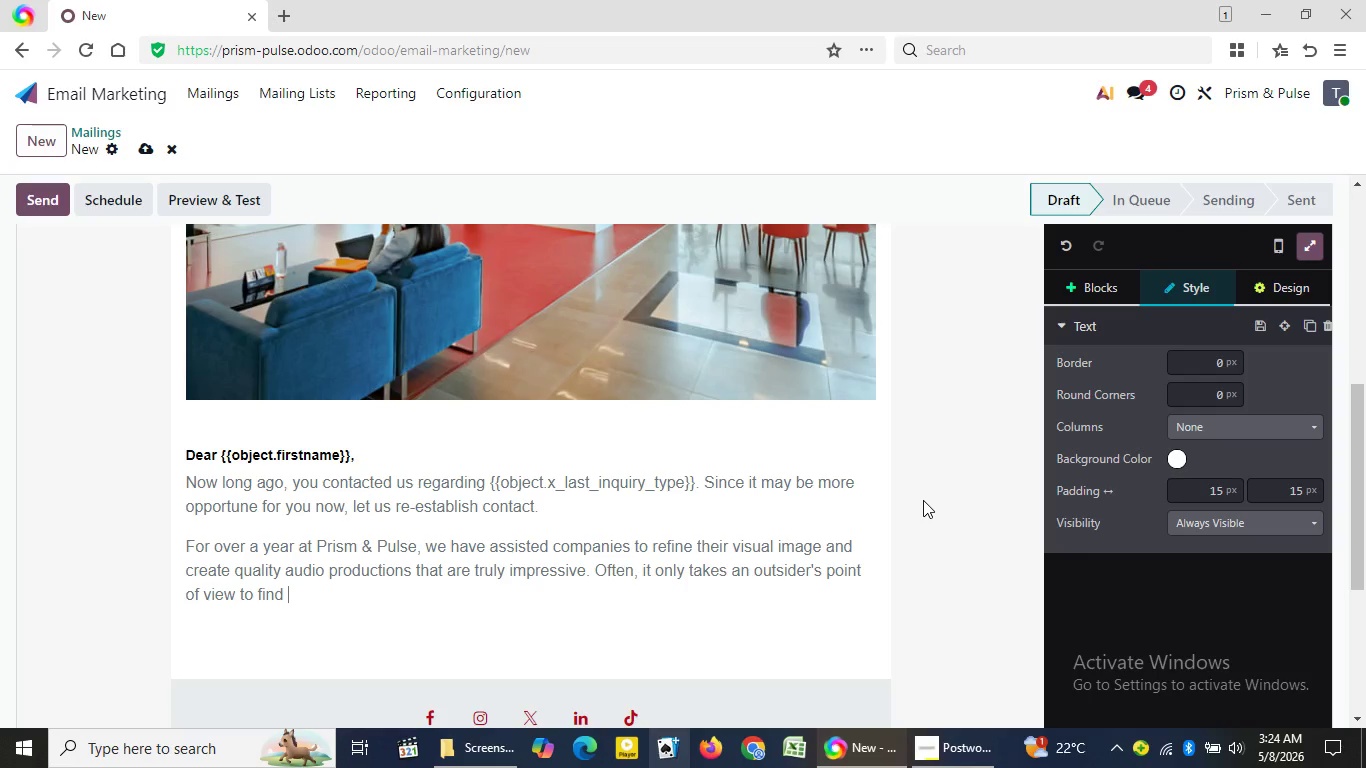 
key(ArrowRight)
 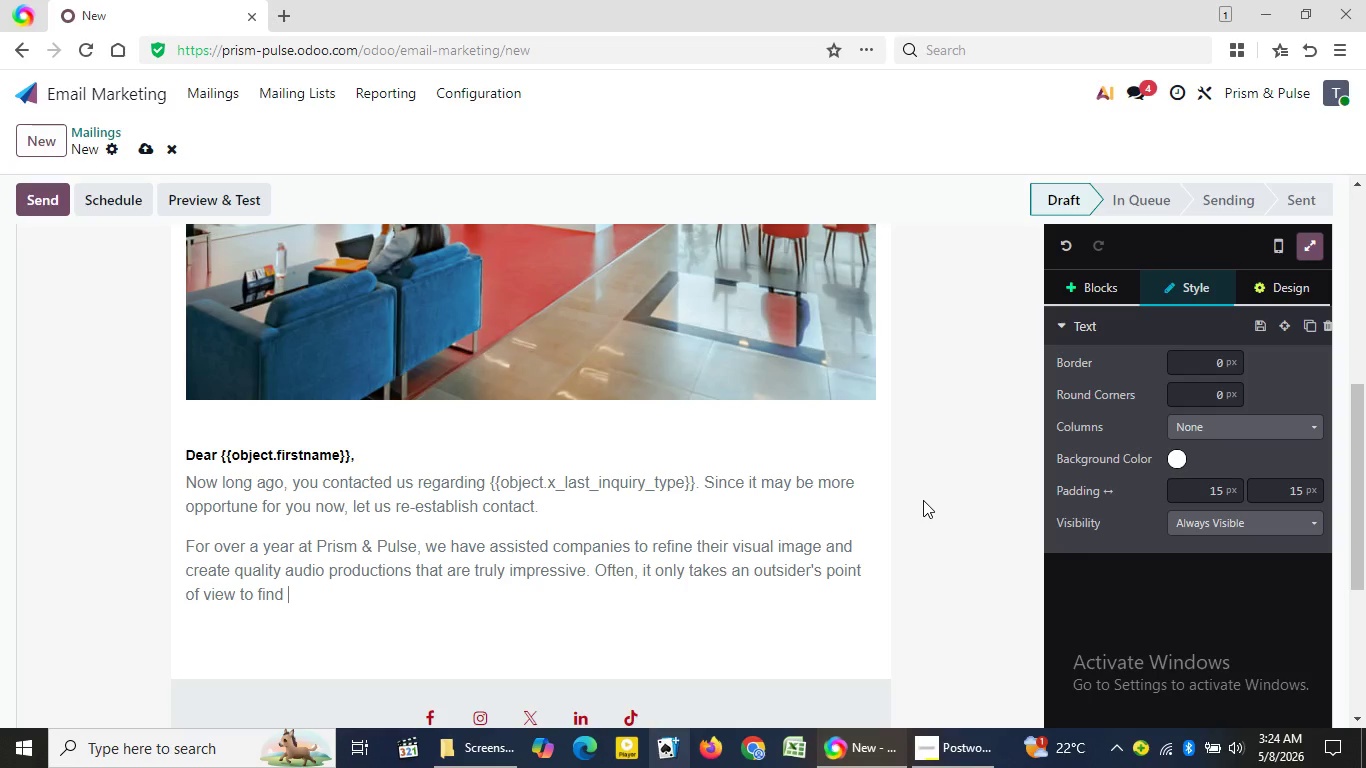 
key(ArrowRight)
 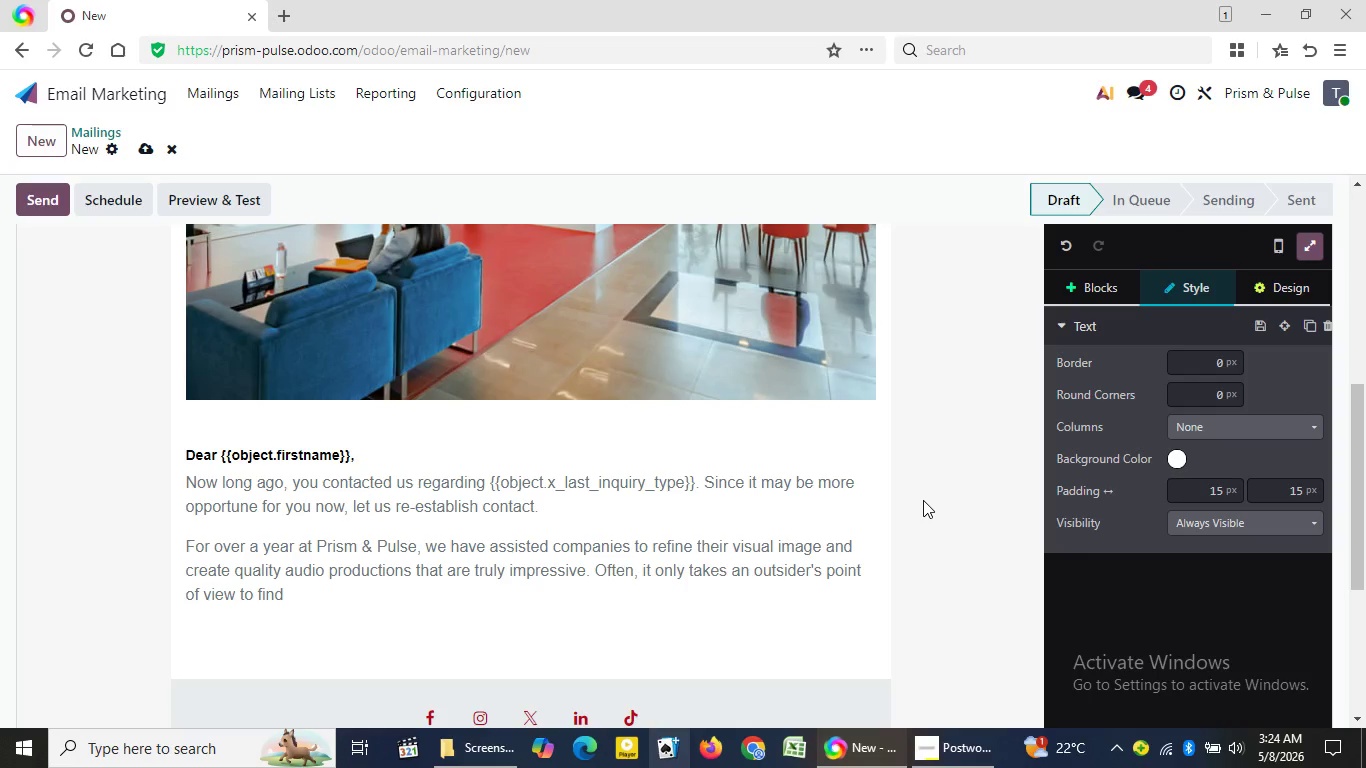 
key(ArrowRight)
 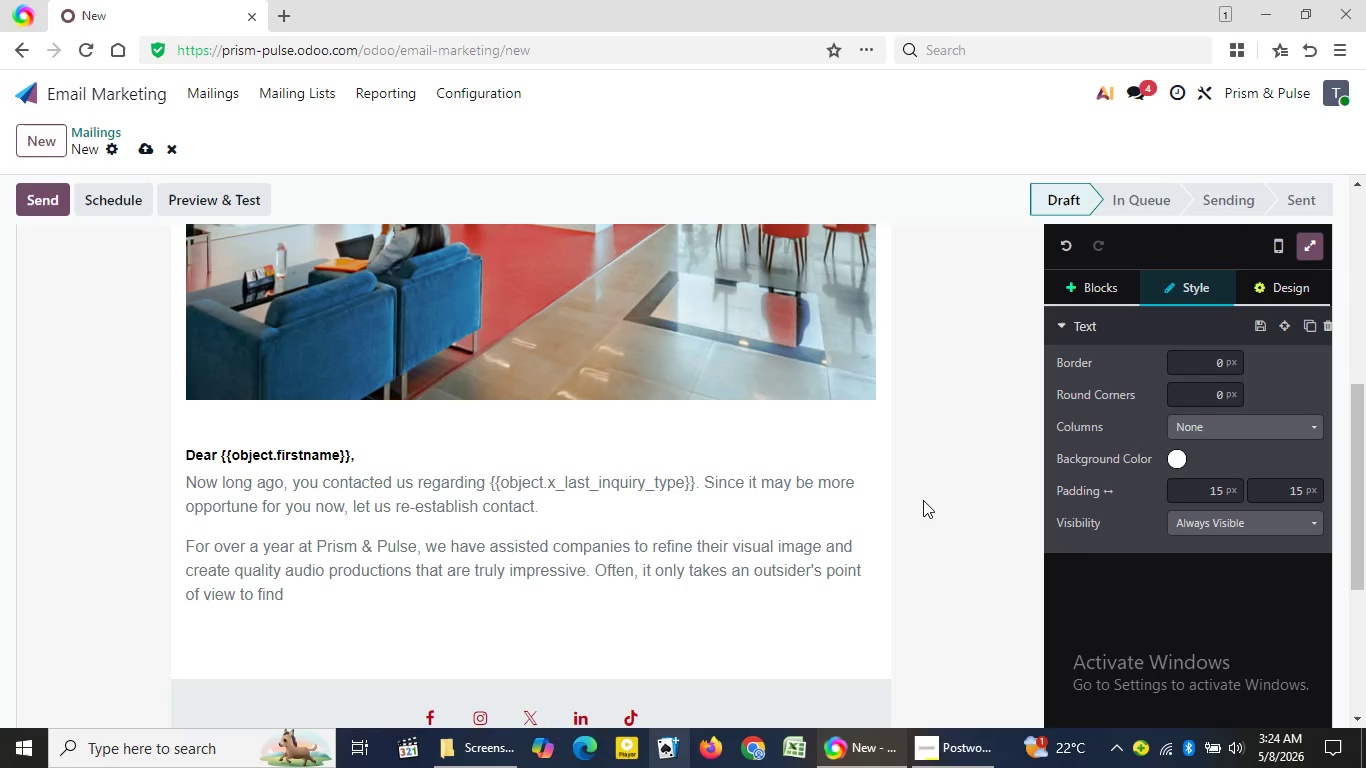 
key(ArrowRight)
 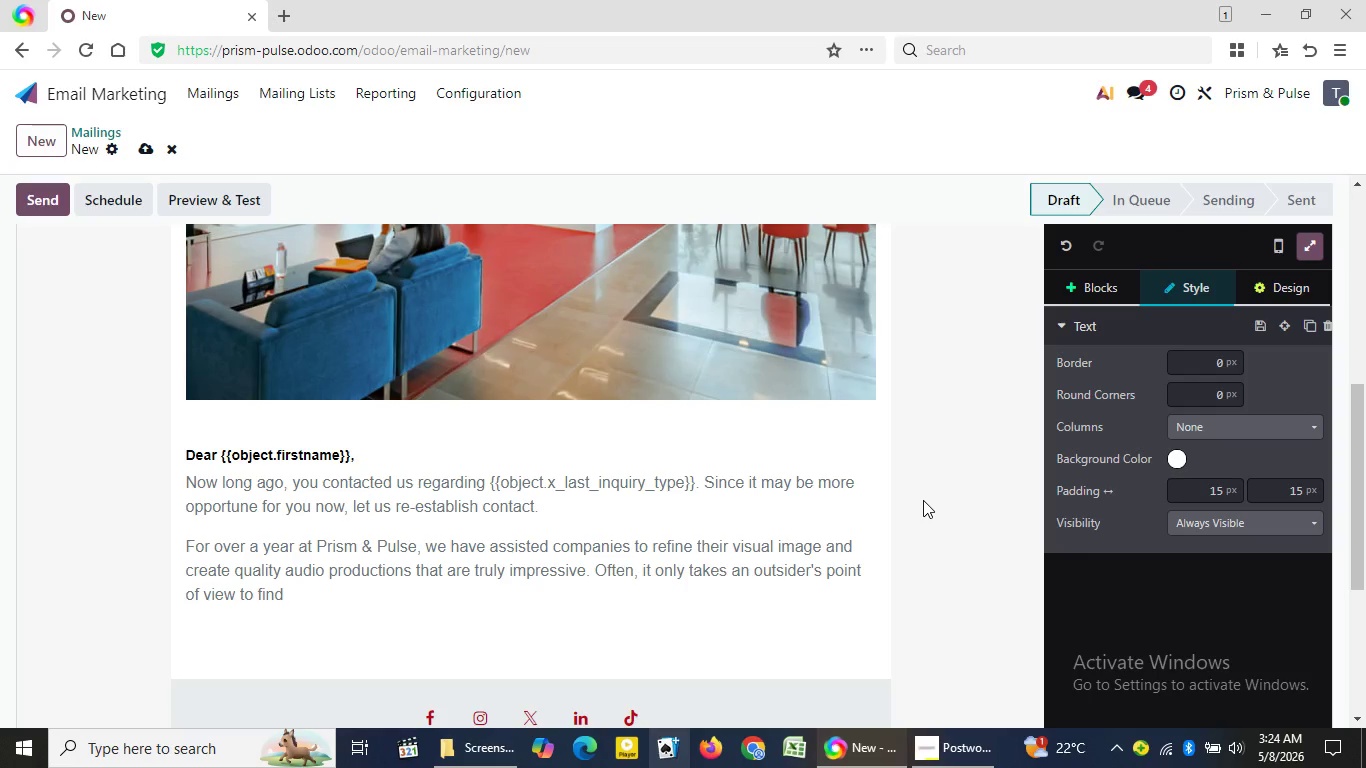 
key(ArrowRight)
 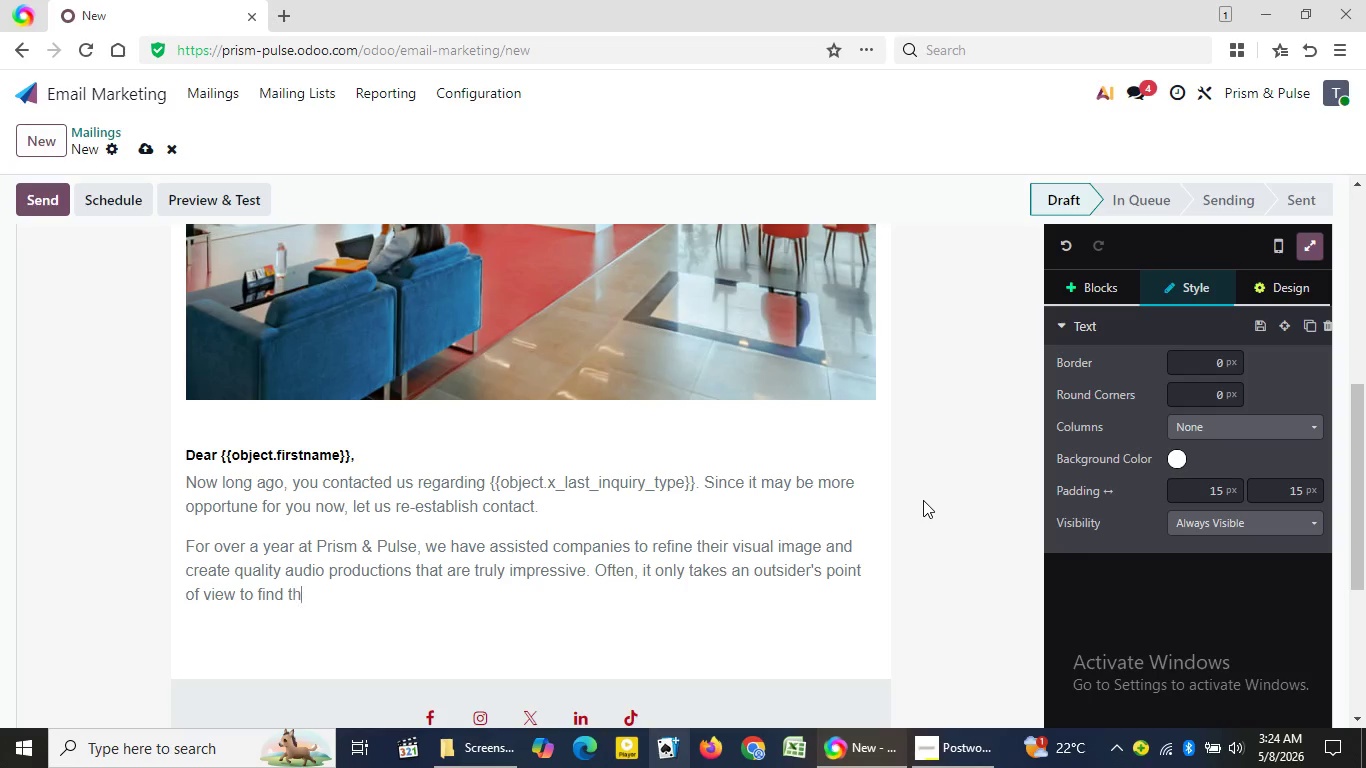 
type(those fast successes)
 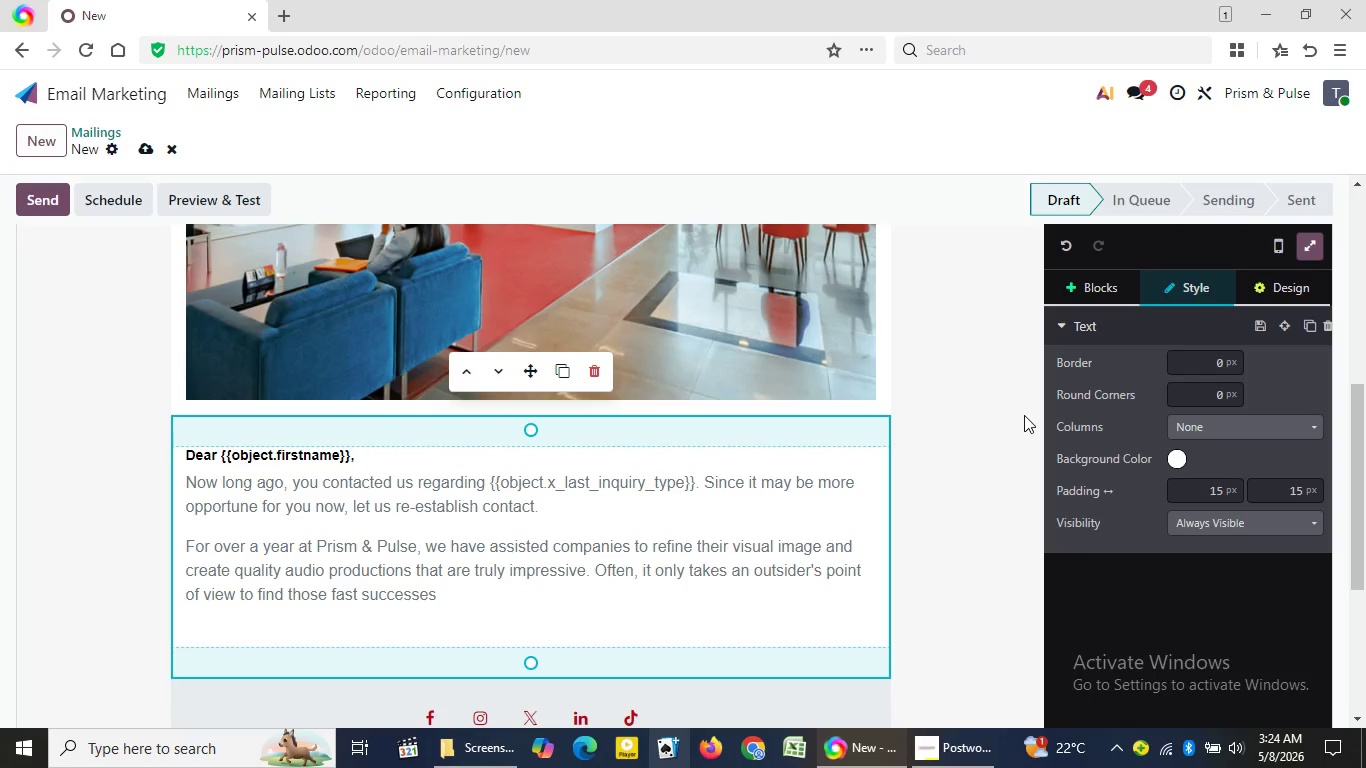 
wait(10.12)
 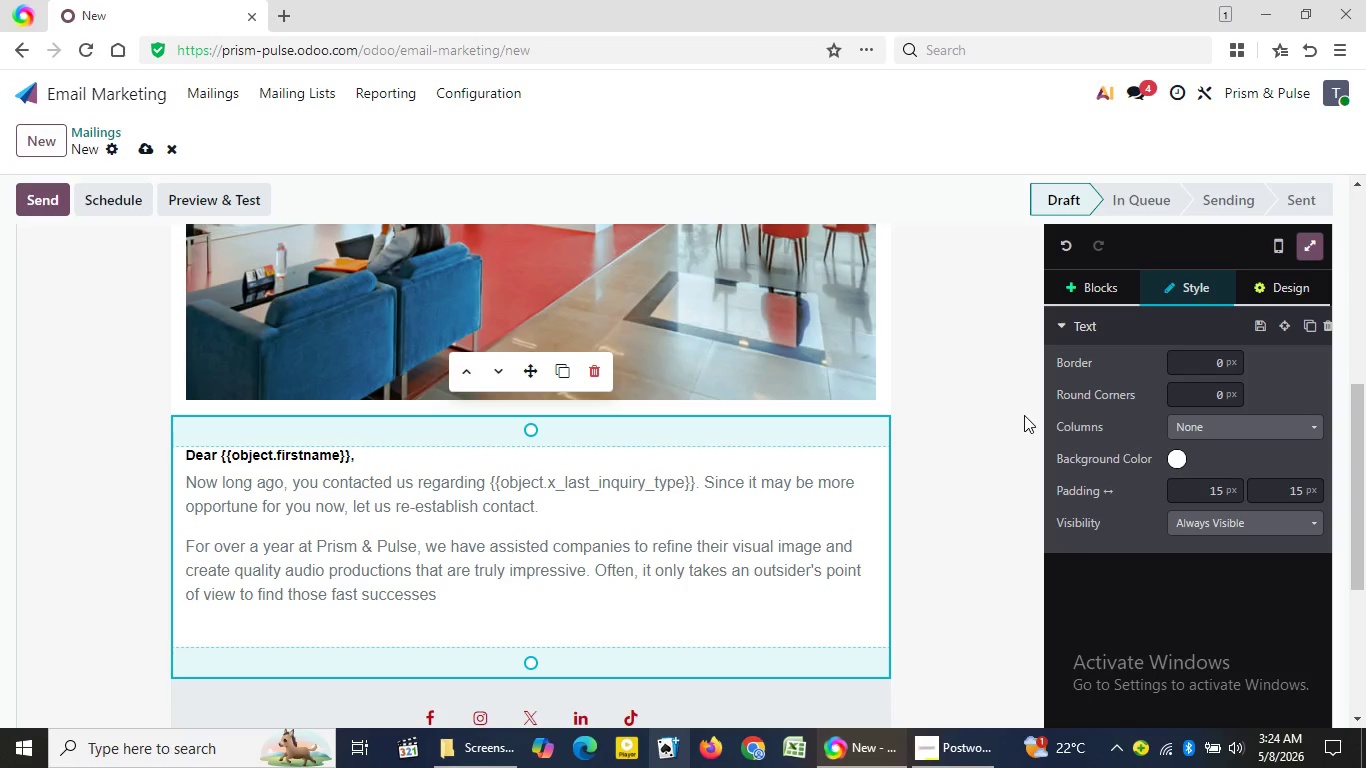 
key(Enter)
 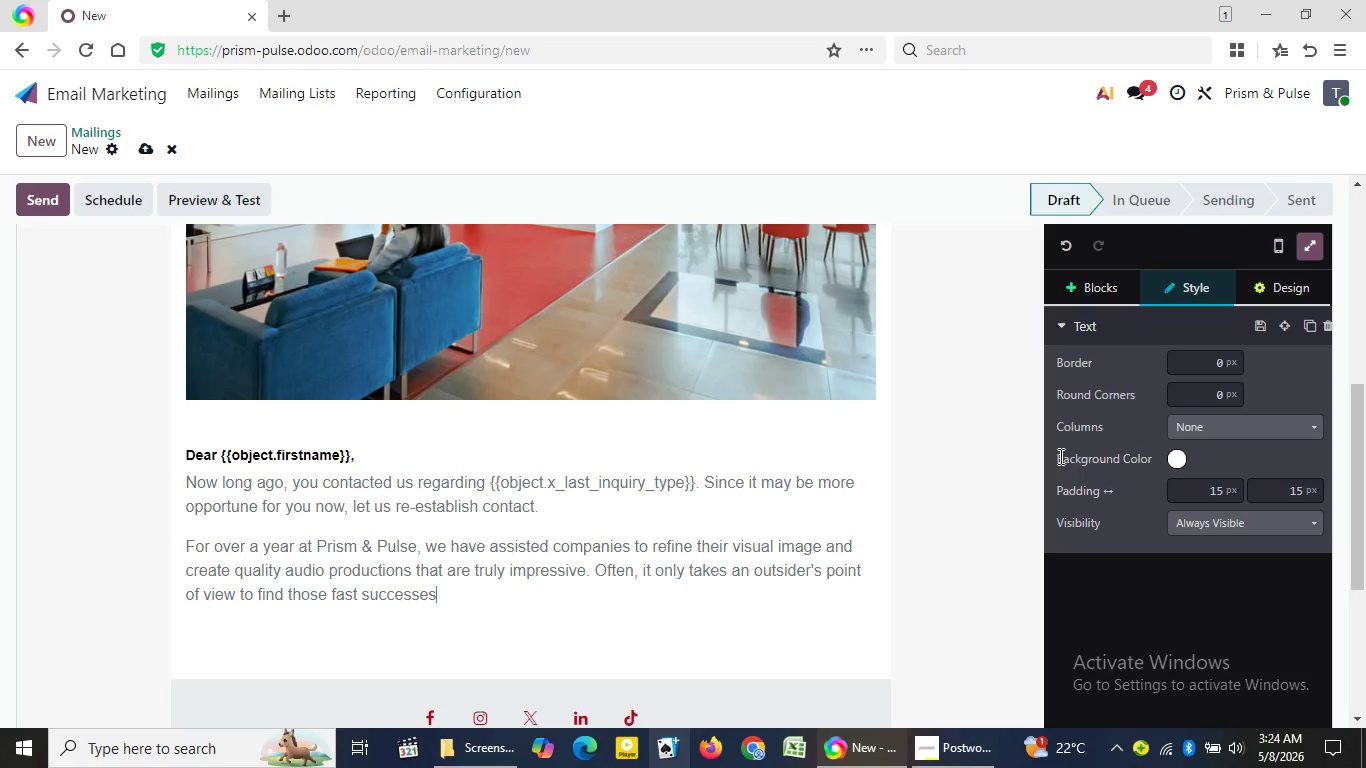 
key(Backspace)
 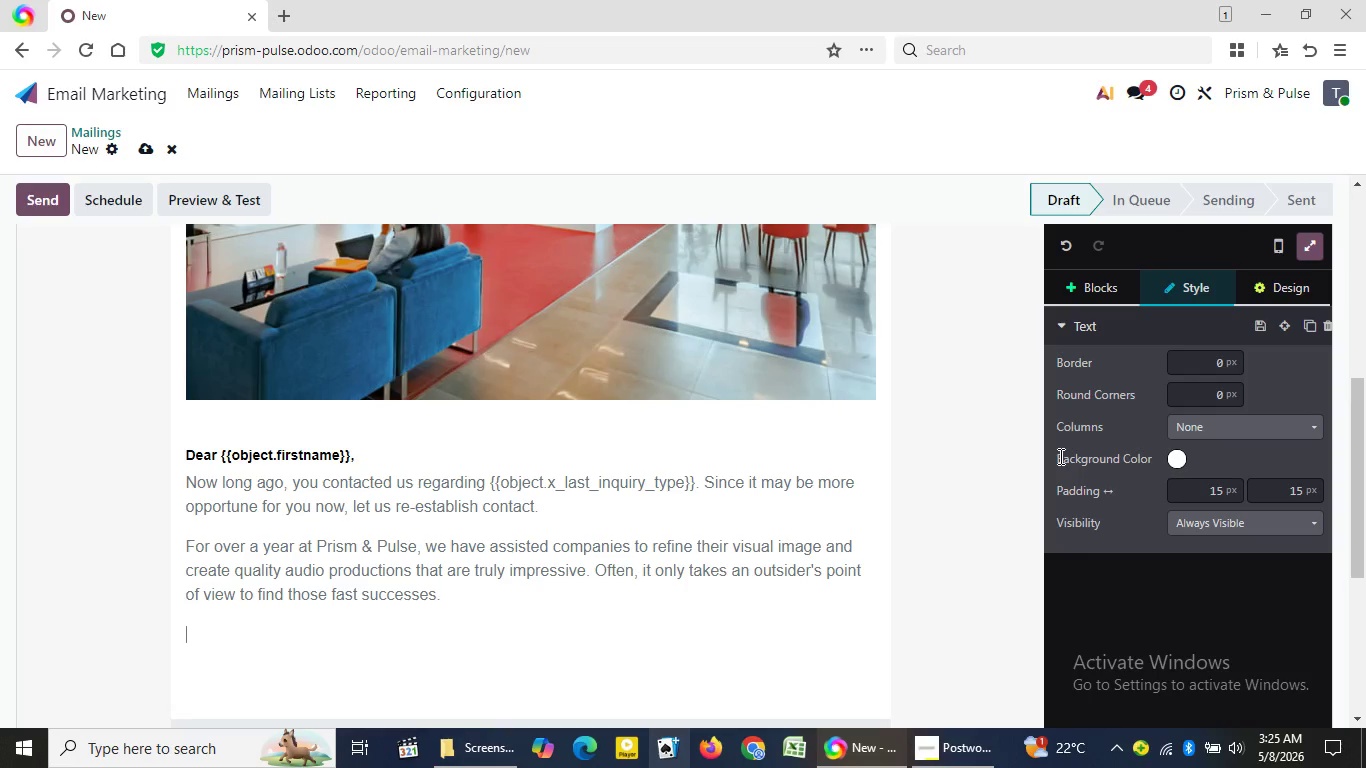 
key(Period)
 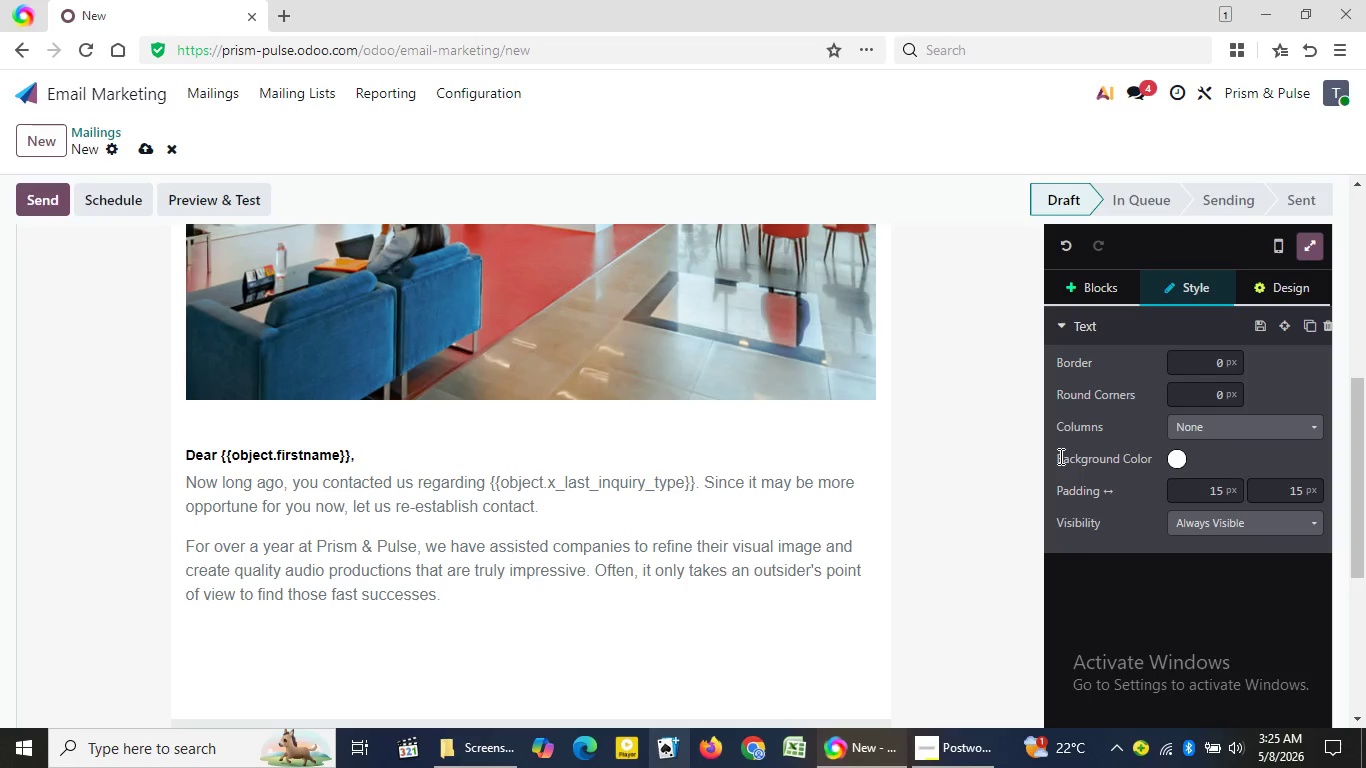 
key(Enter)
 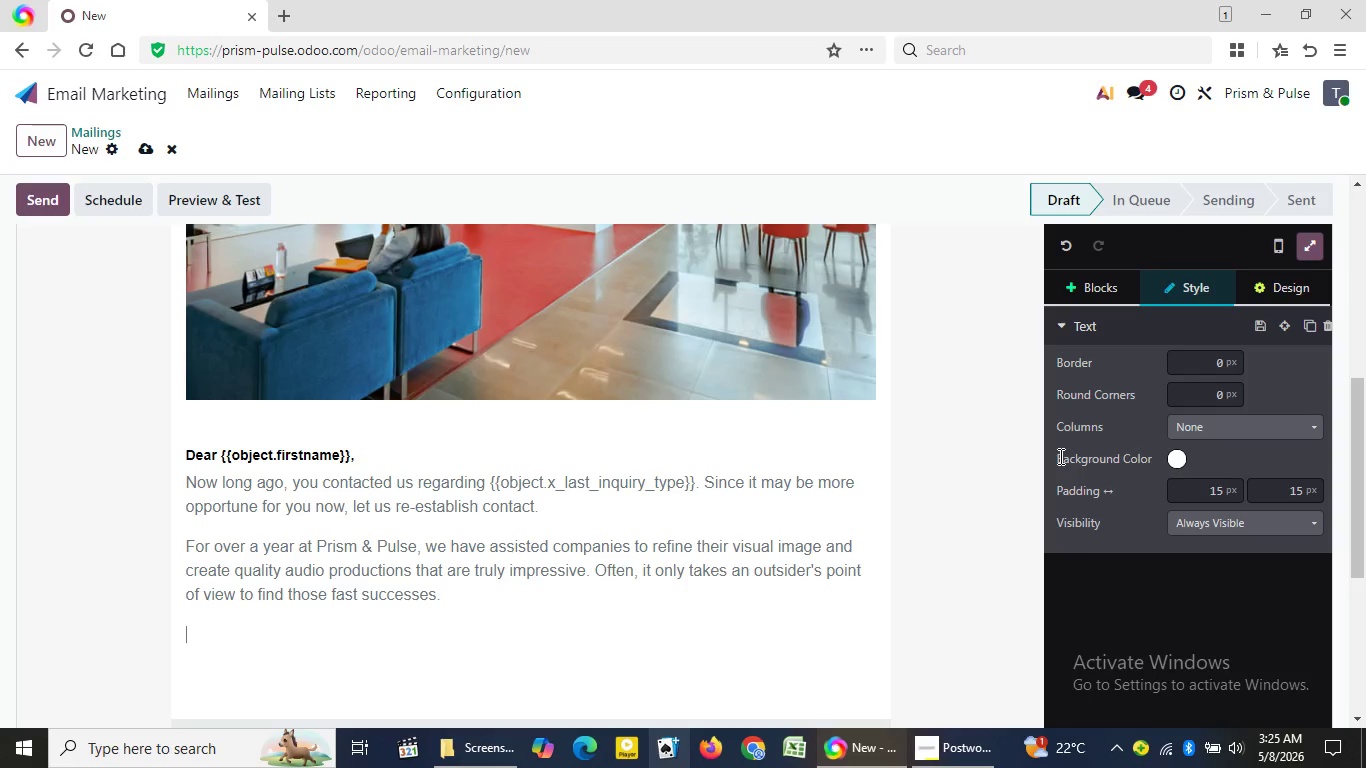 
type(So here's something )
 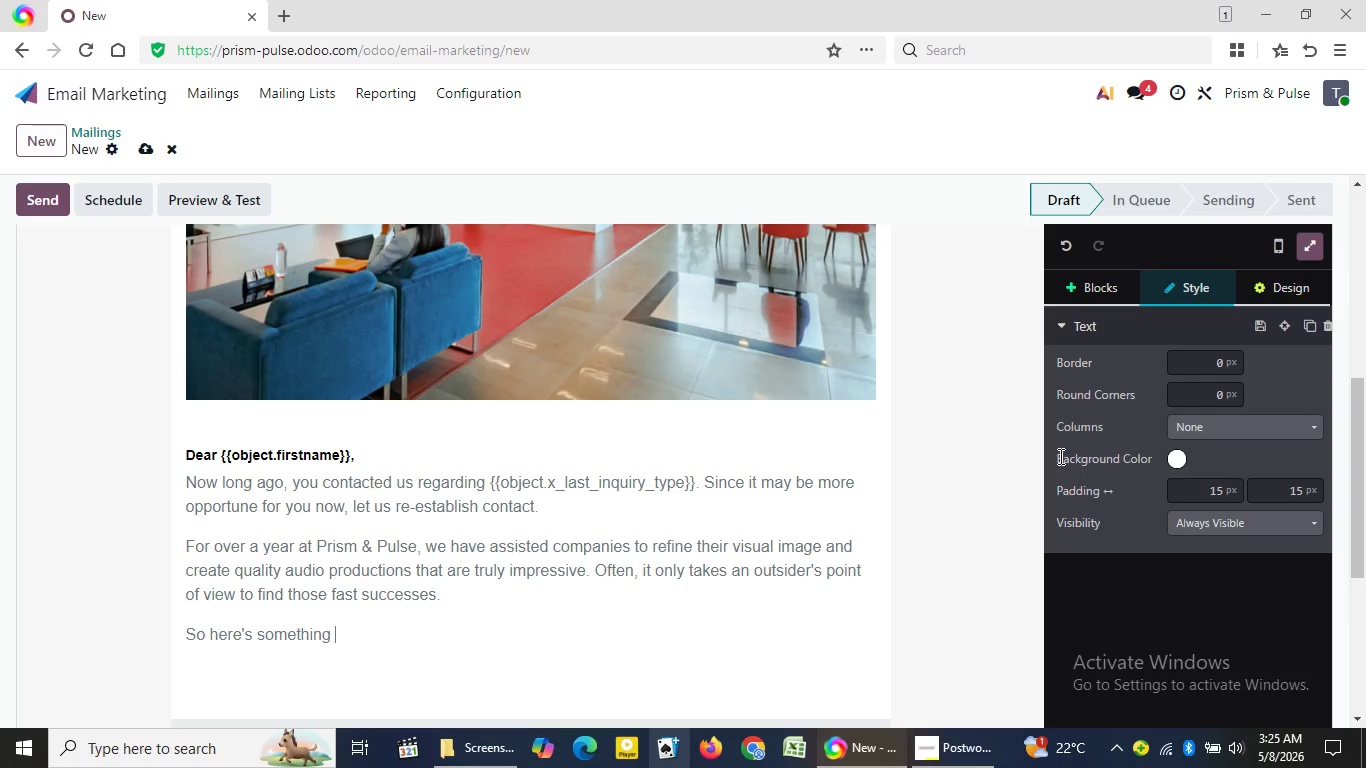 
type(simple:)
 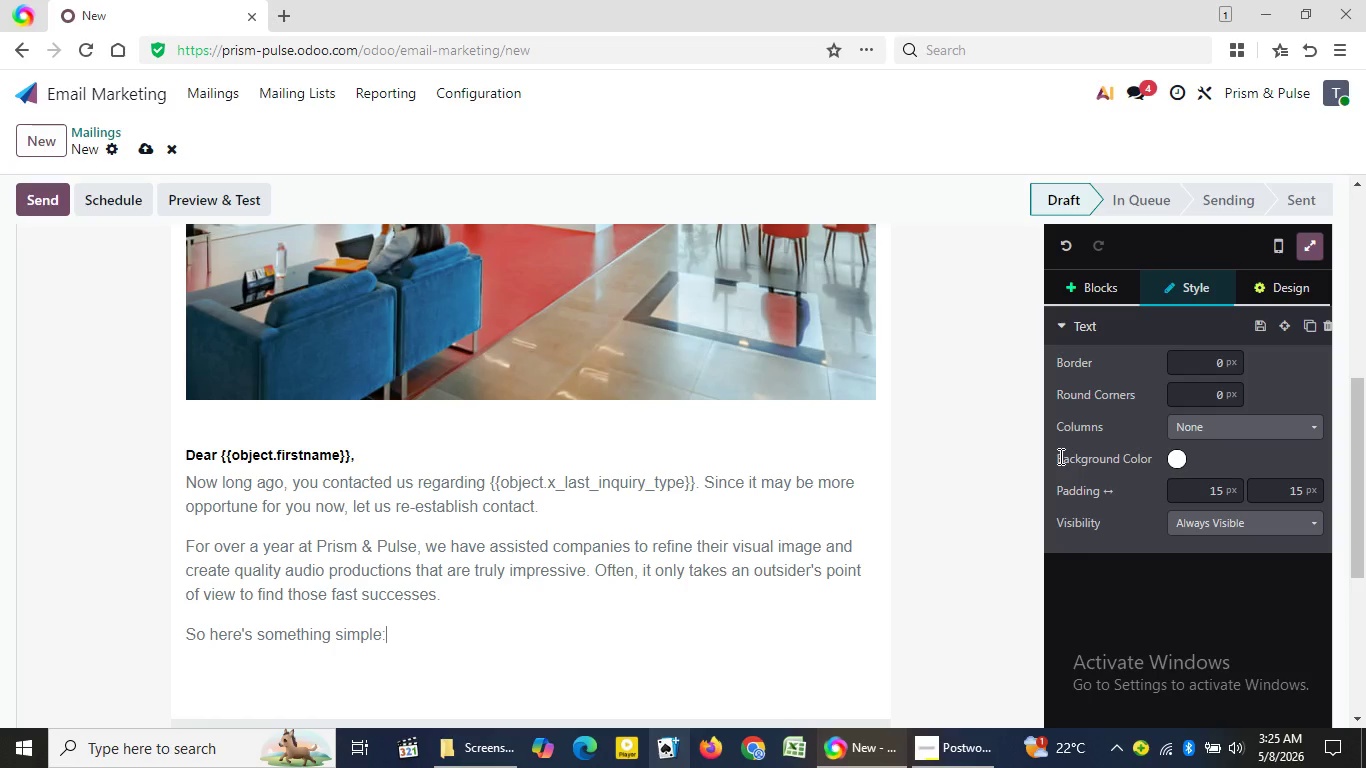 
scroll: coordinate [1027, 489], scroll_direction: down, amount: 2.0
 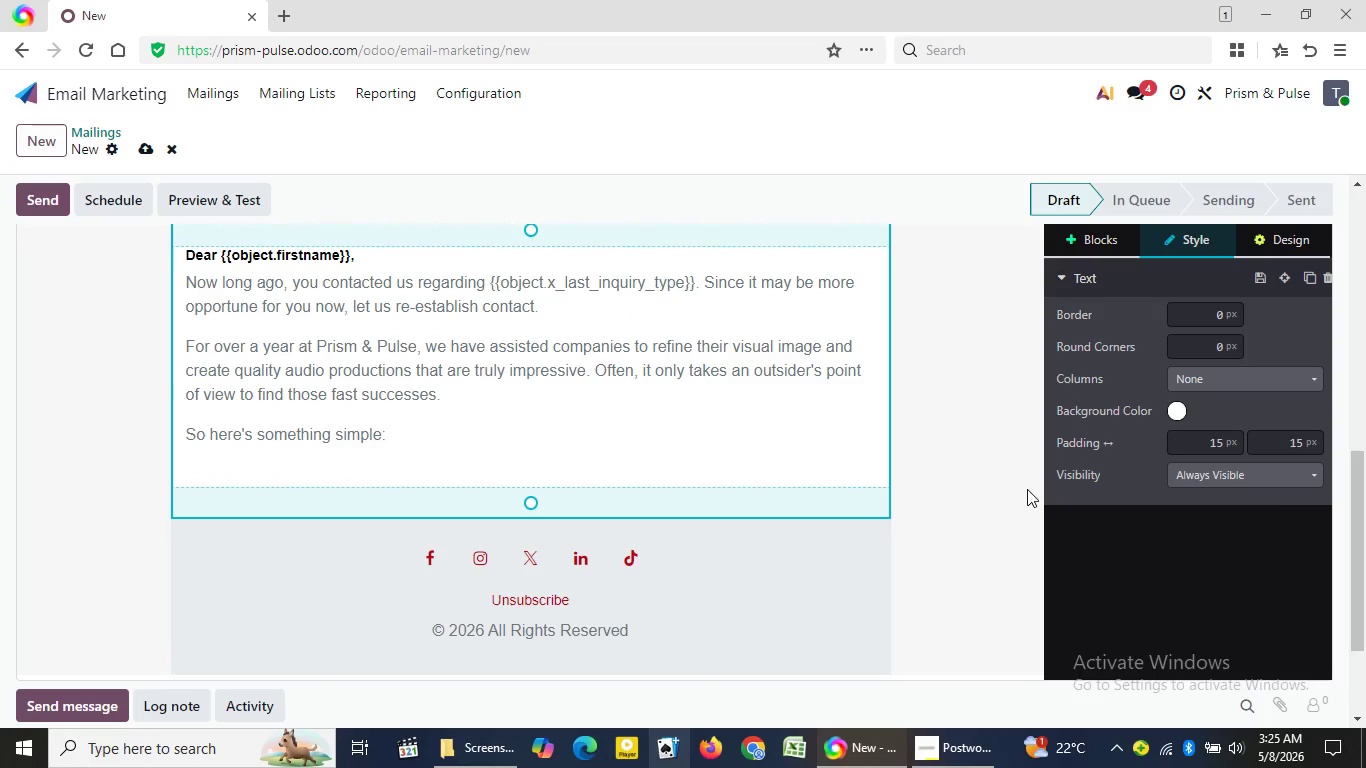 
key(Shift+Semicolon)
 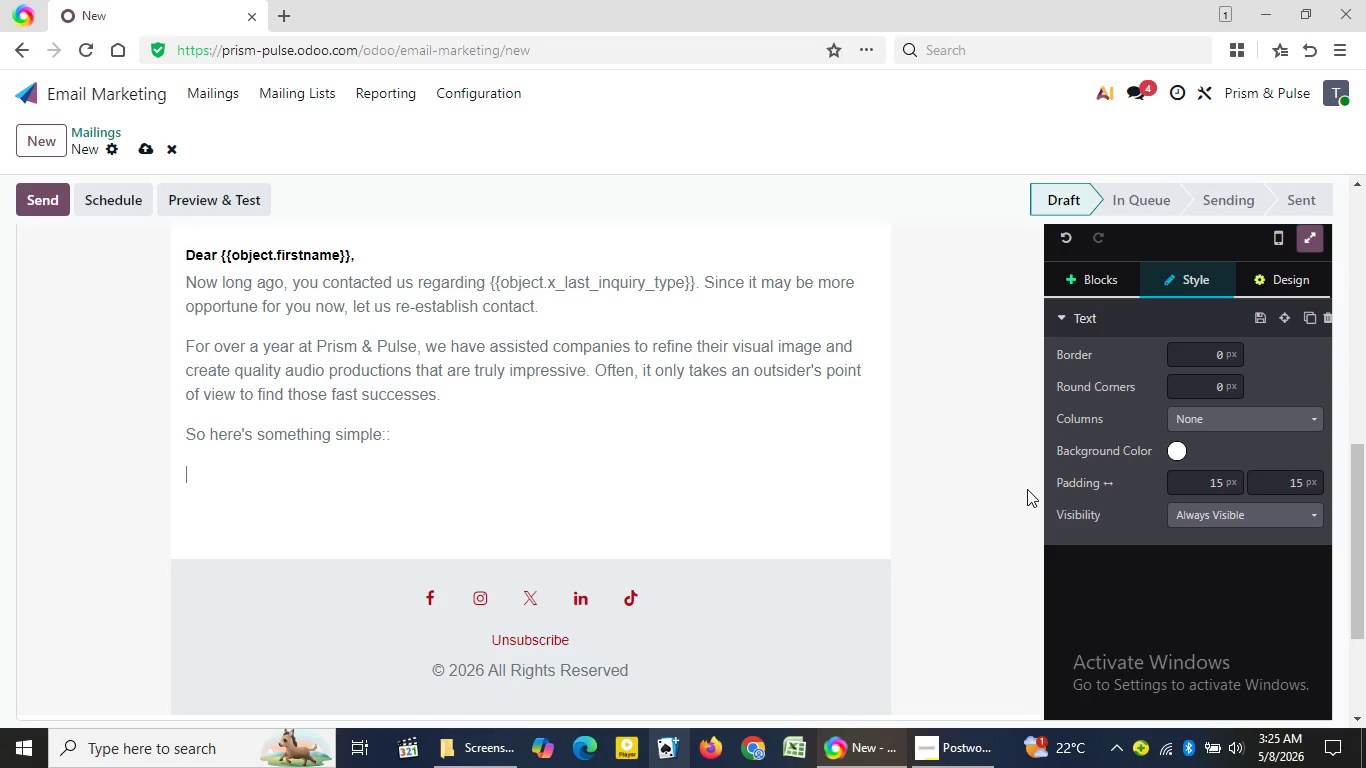 
key(Enter)
 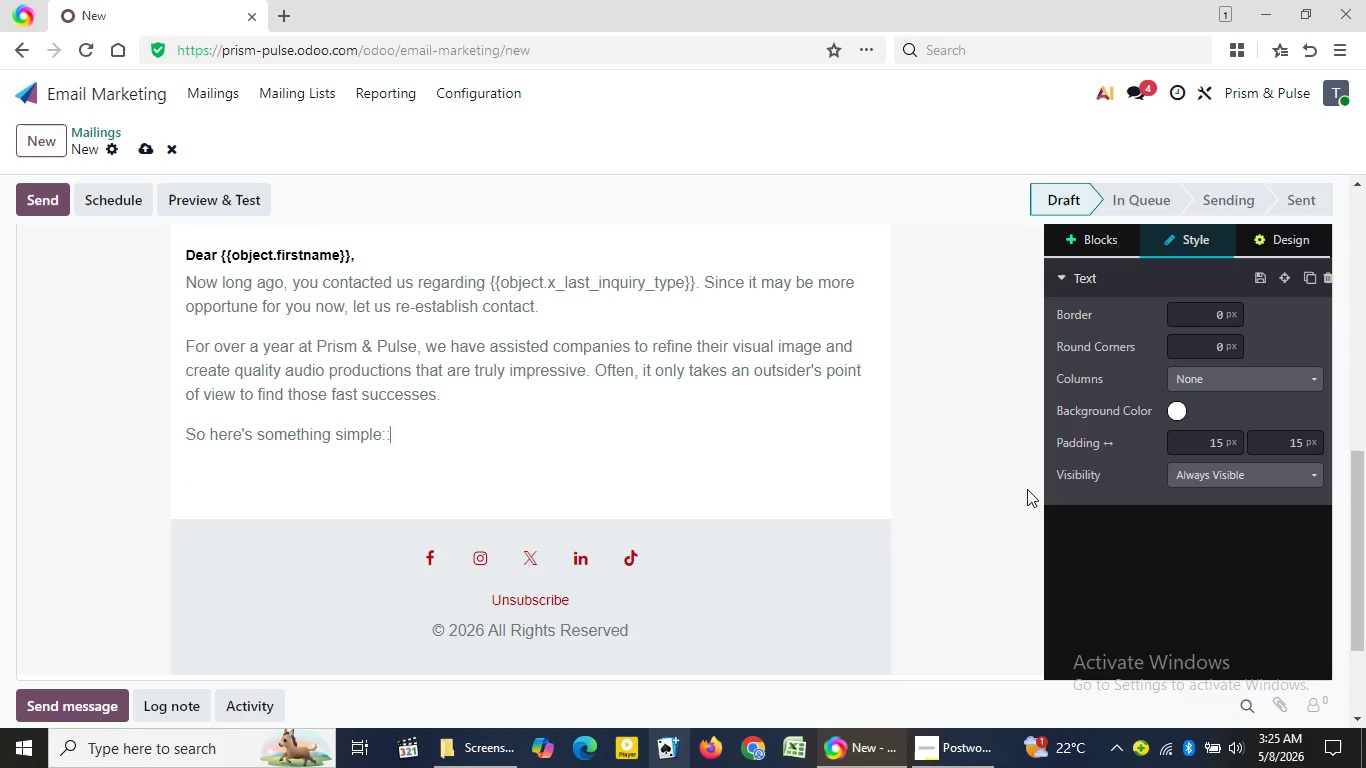 
key(Backspace)